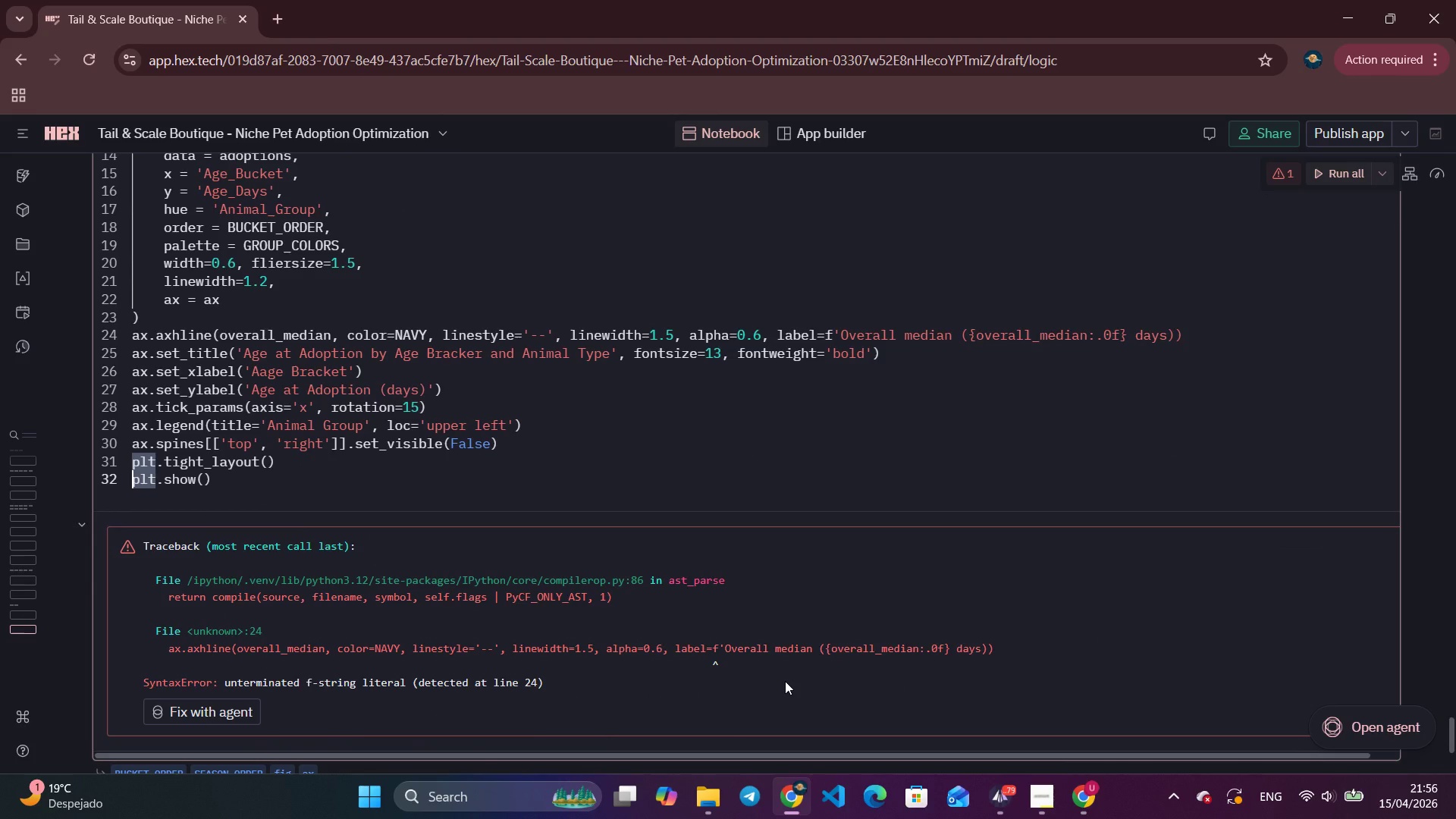 
wait(8.81)
 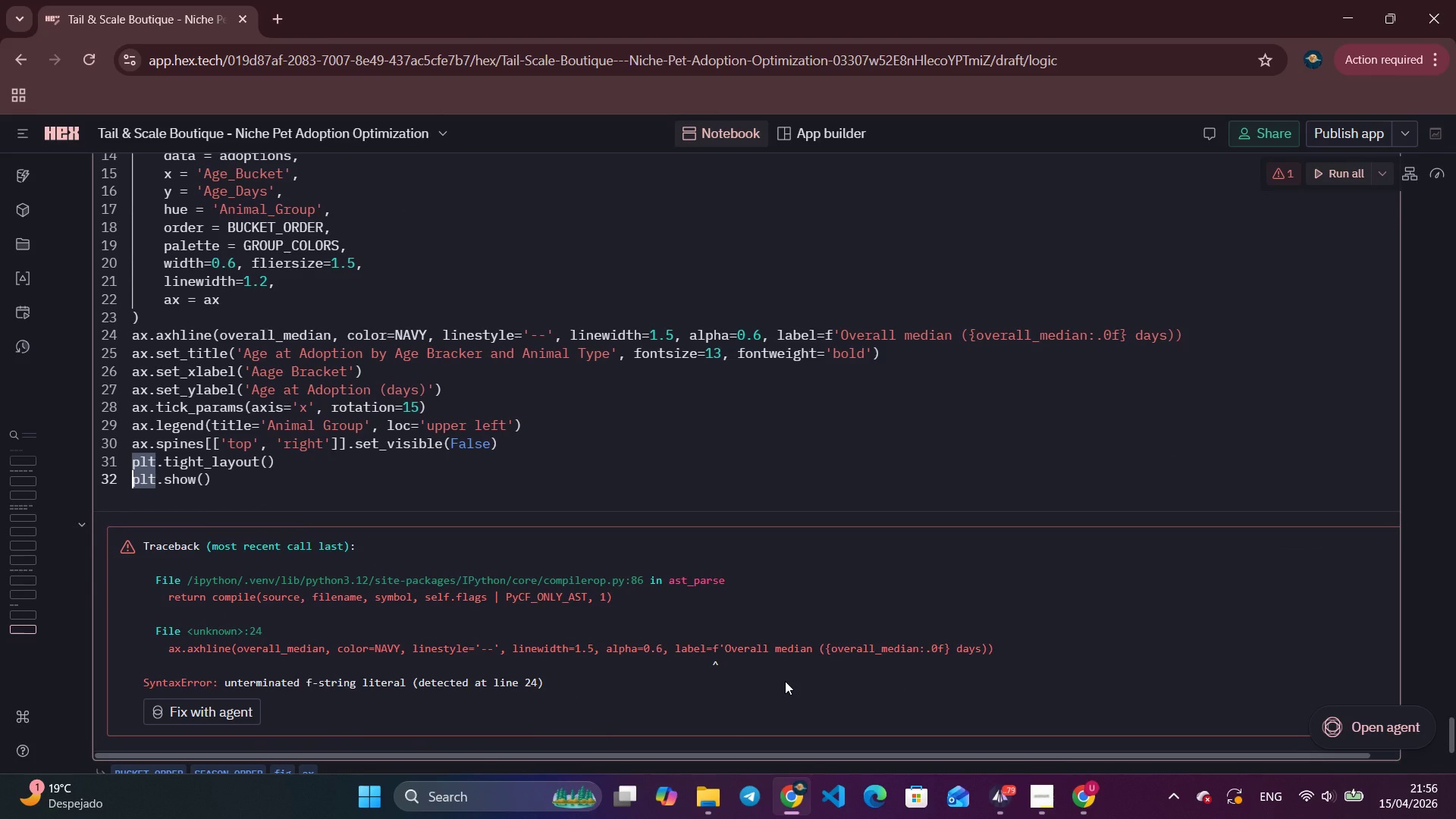 
left_click([1167, 334])
 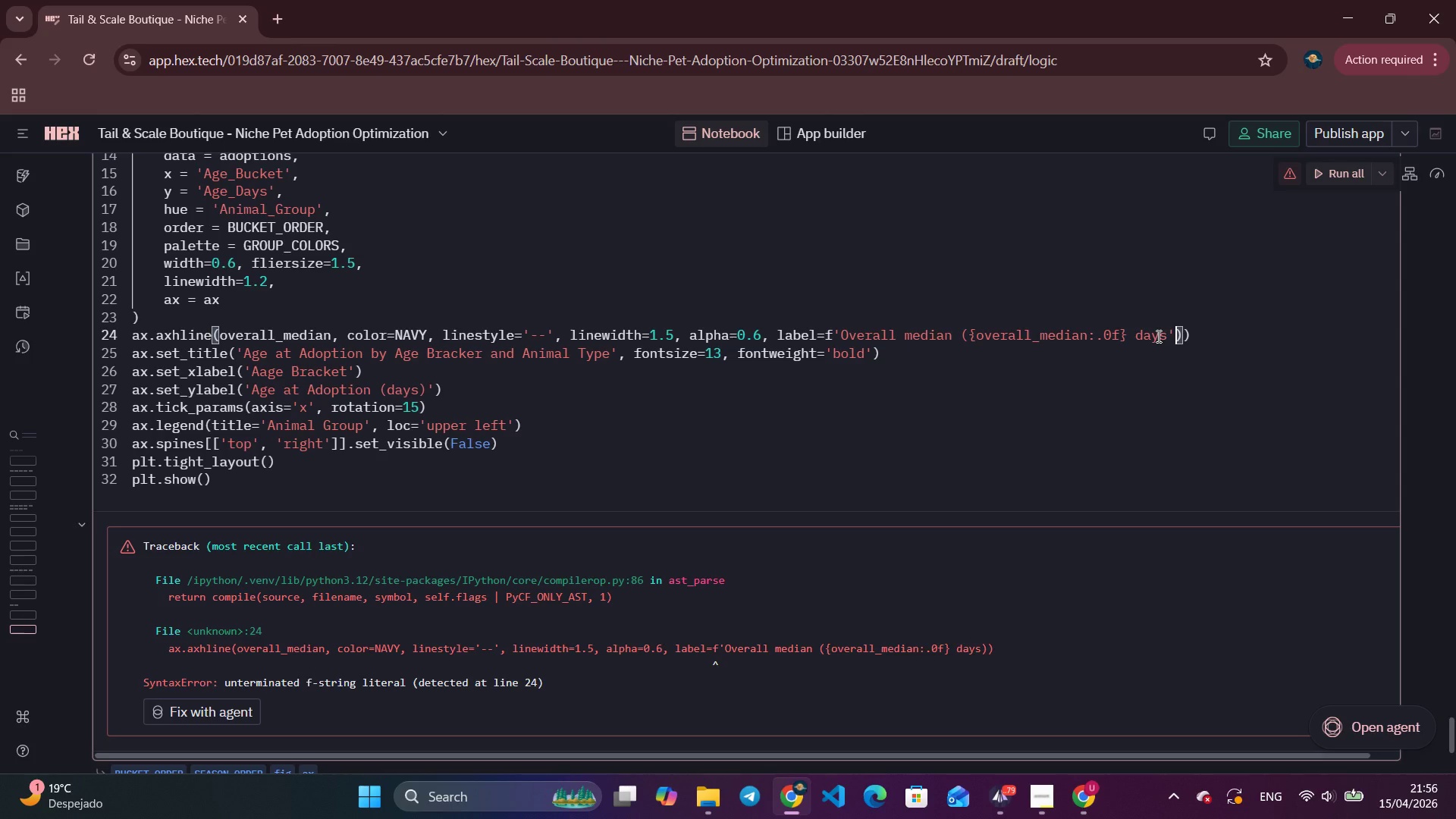 
key(Quote)
 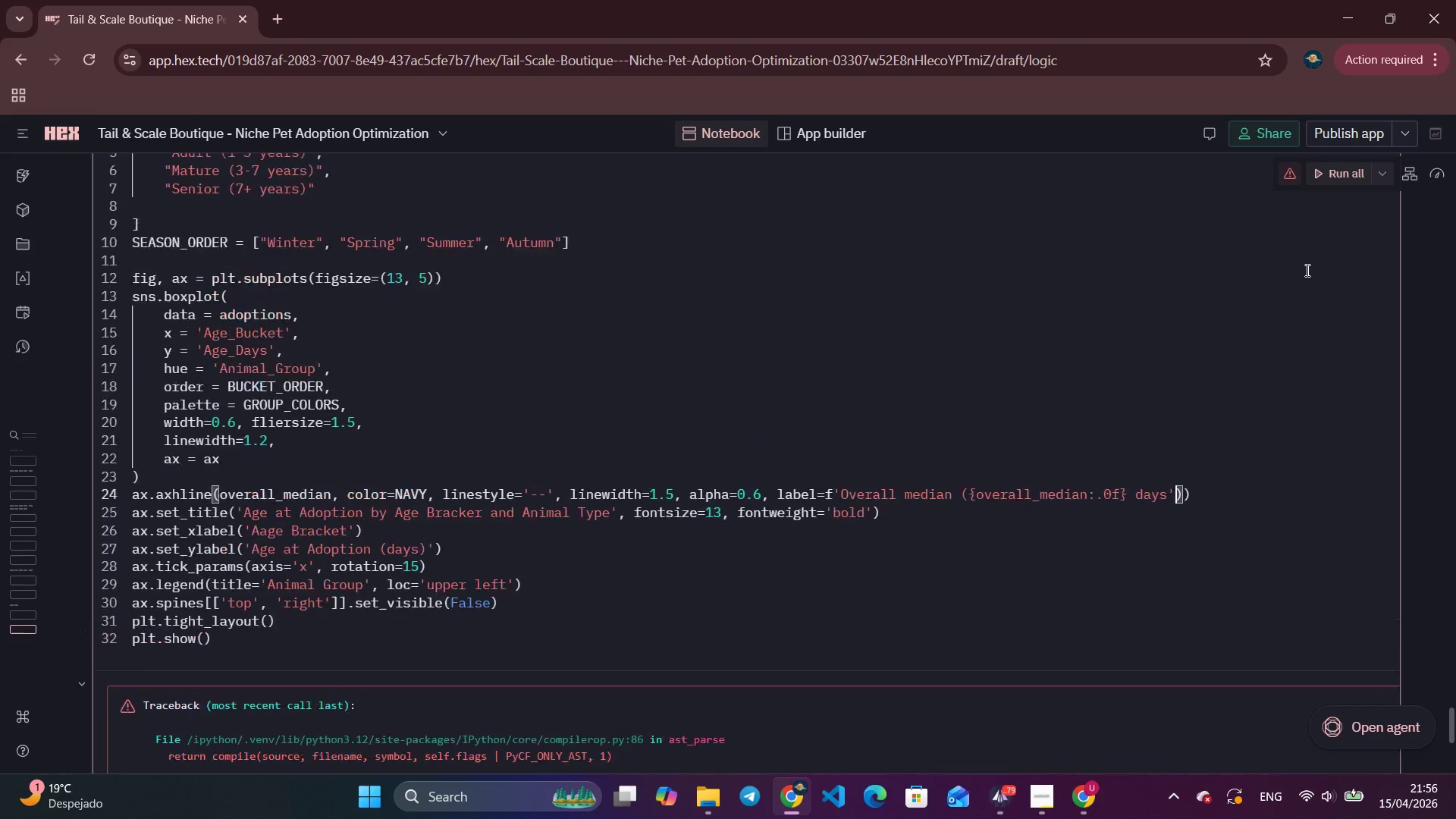 
scroll: coordinate [1306, 270], scroll_direction: up, amount: 5.0
 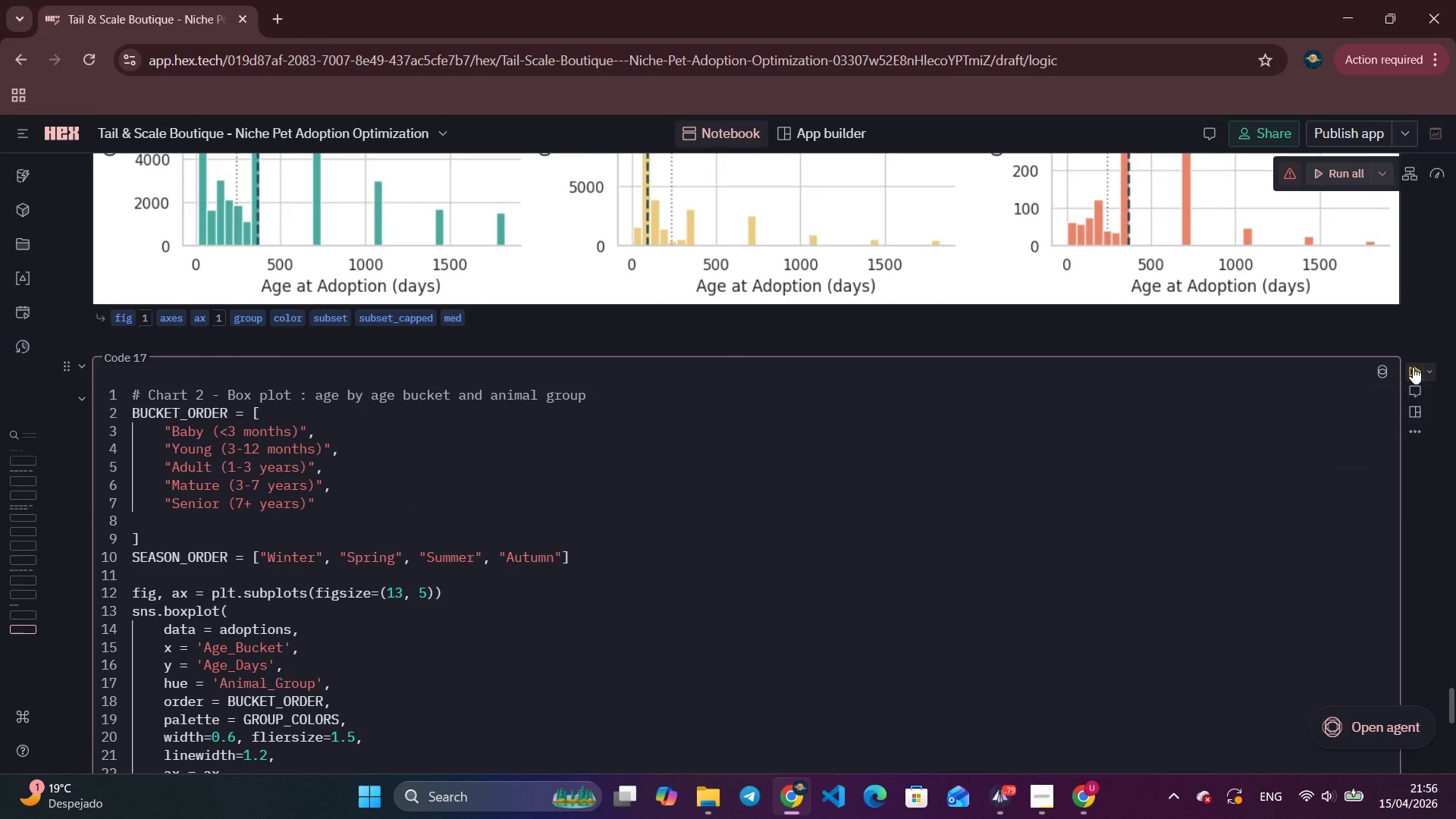 
left_click([1413, 367])
 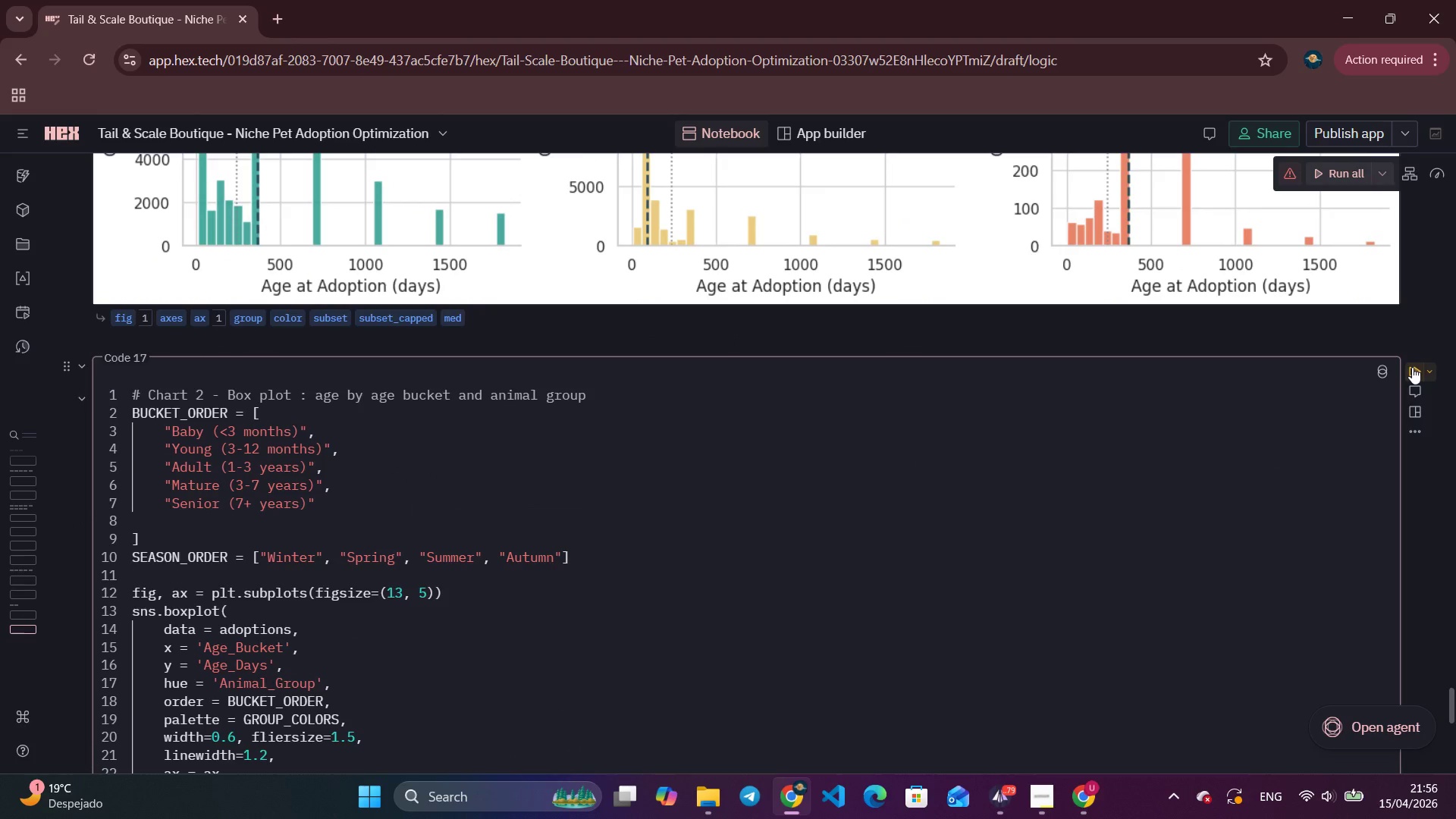 
wait(5.14)
 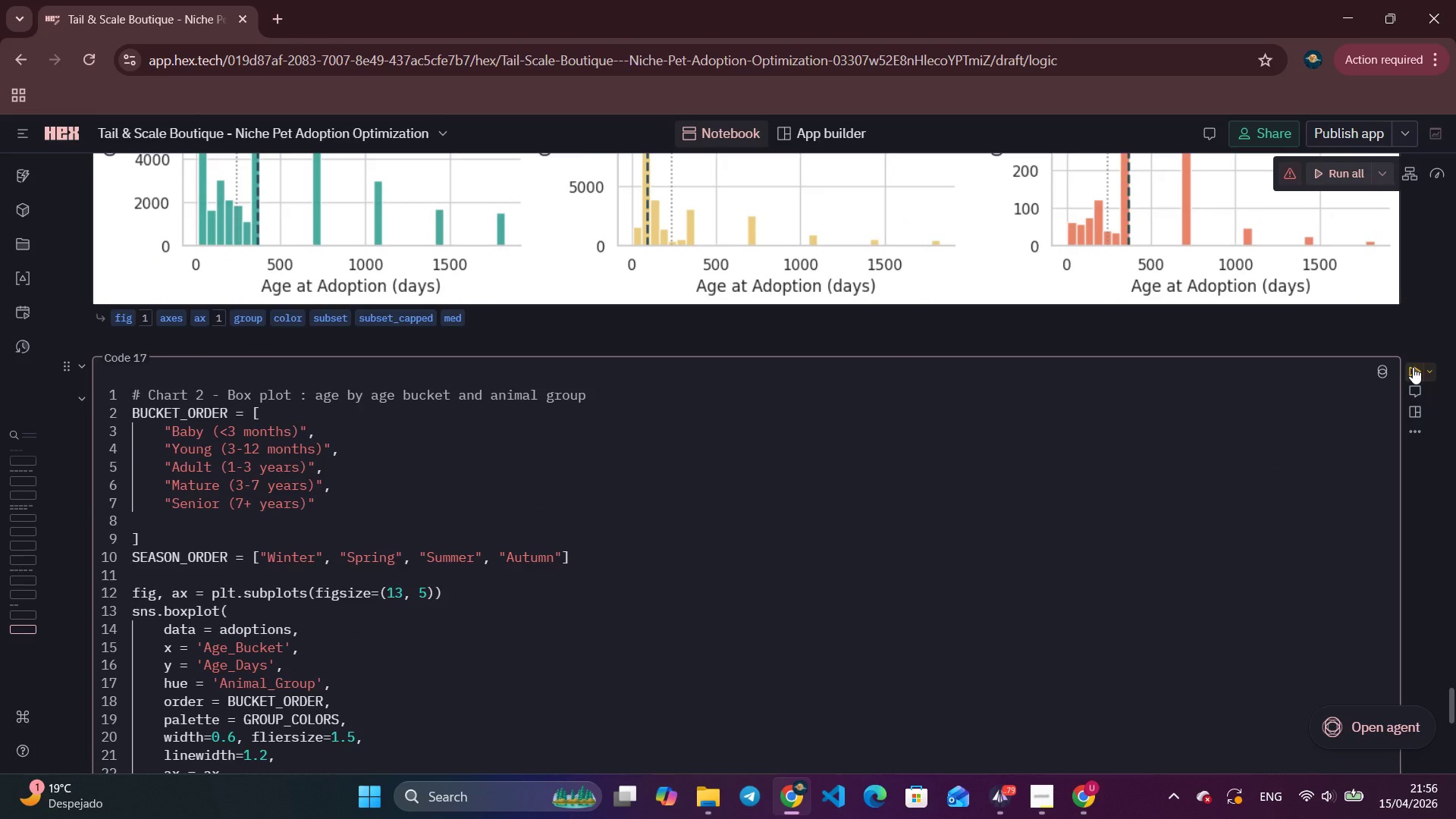 
scroll: coordinate [1068, 505], scroll_direction: down, amount: 6.0
 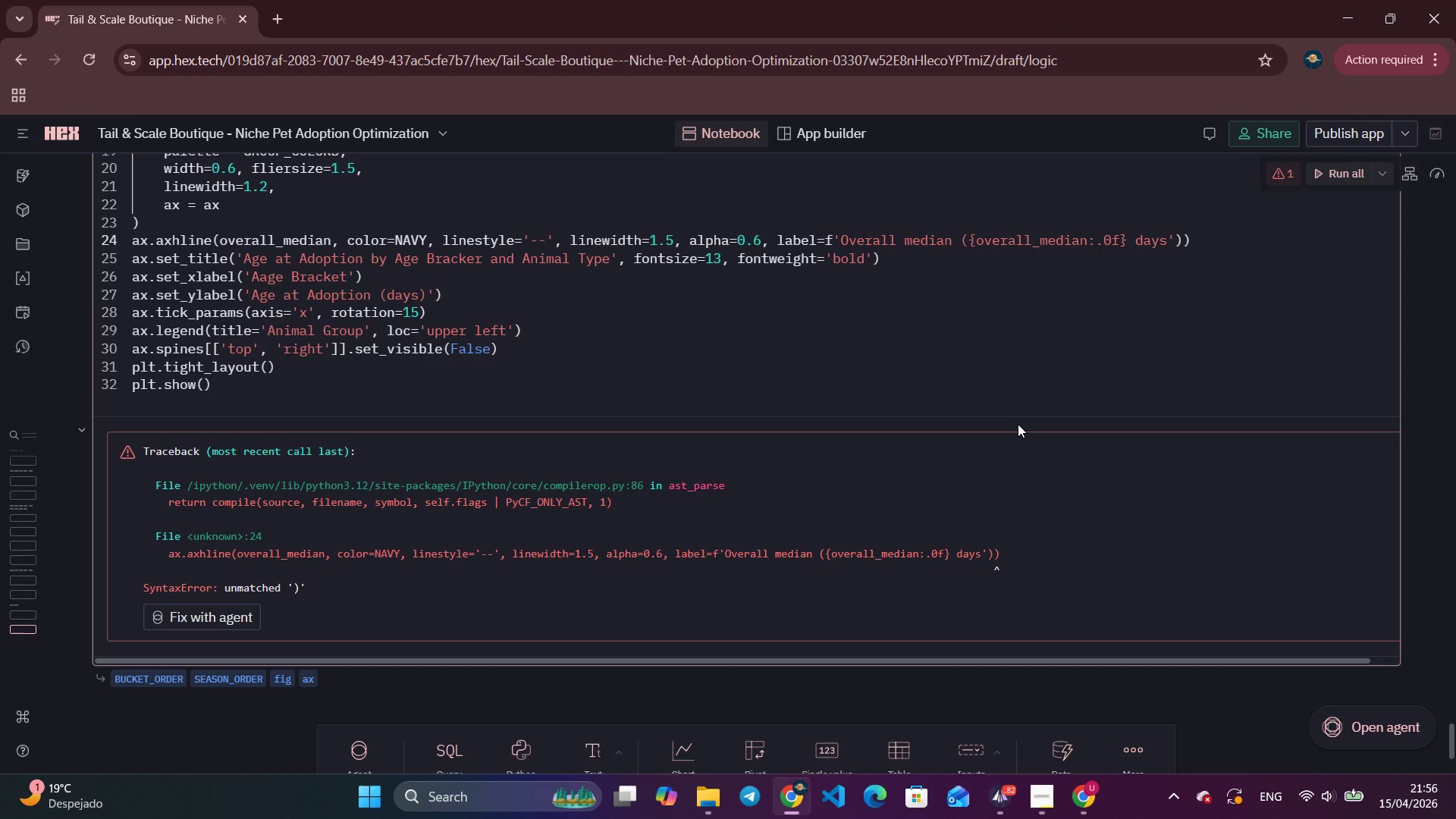 
wait(31.89)
 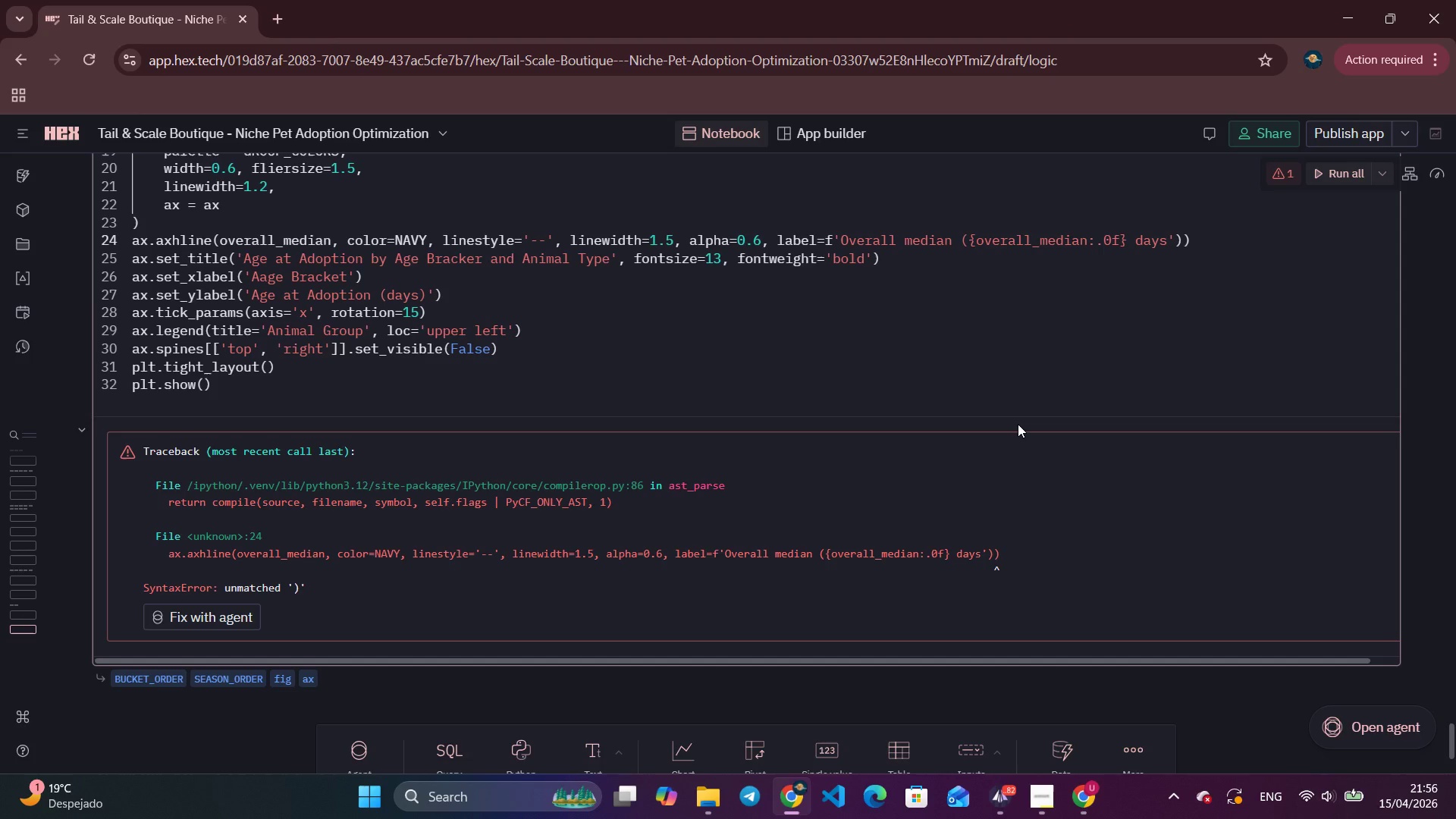 
key(Alt+Tab)
 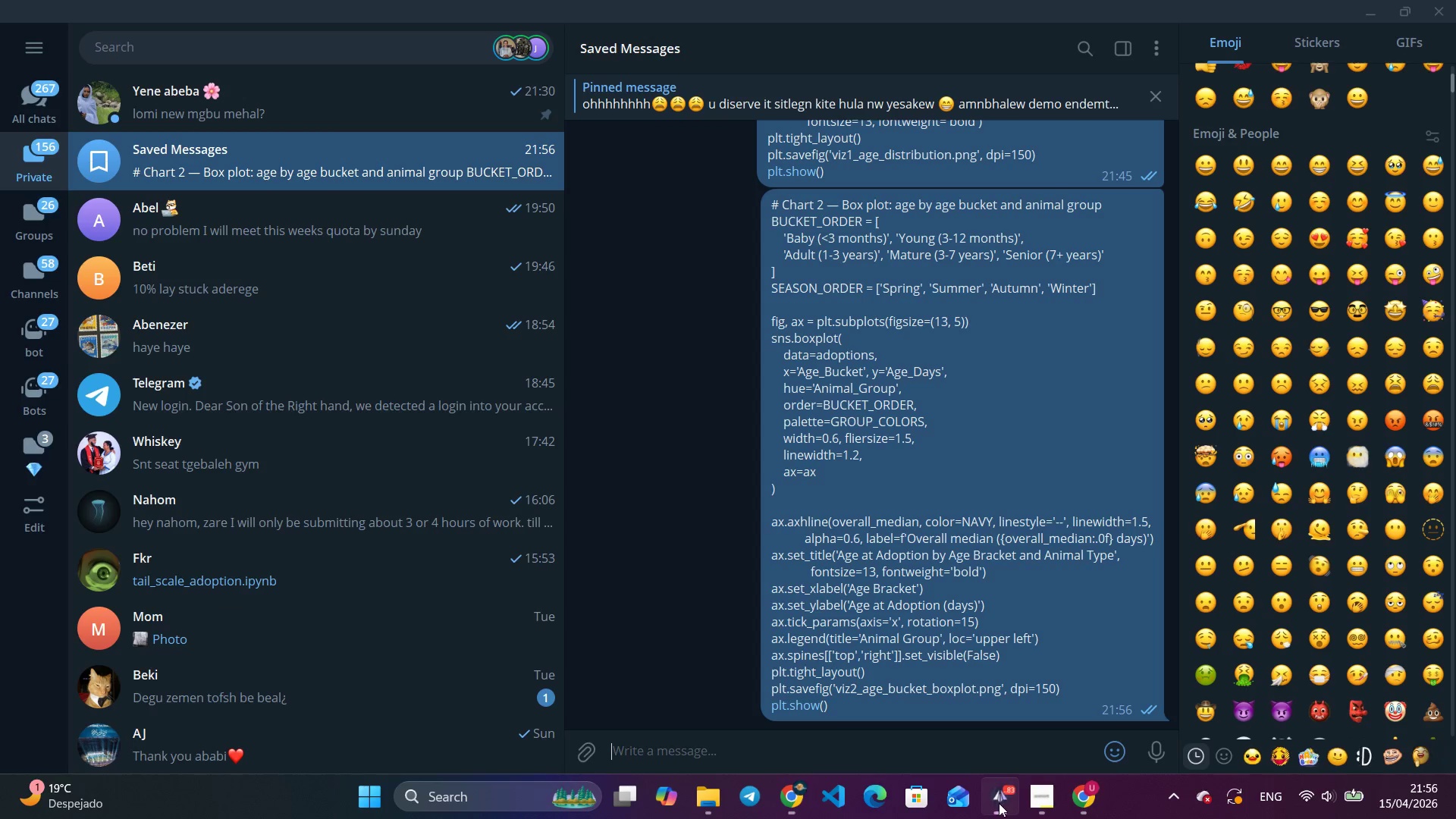 
left_click([999, 803])
 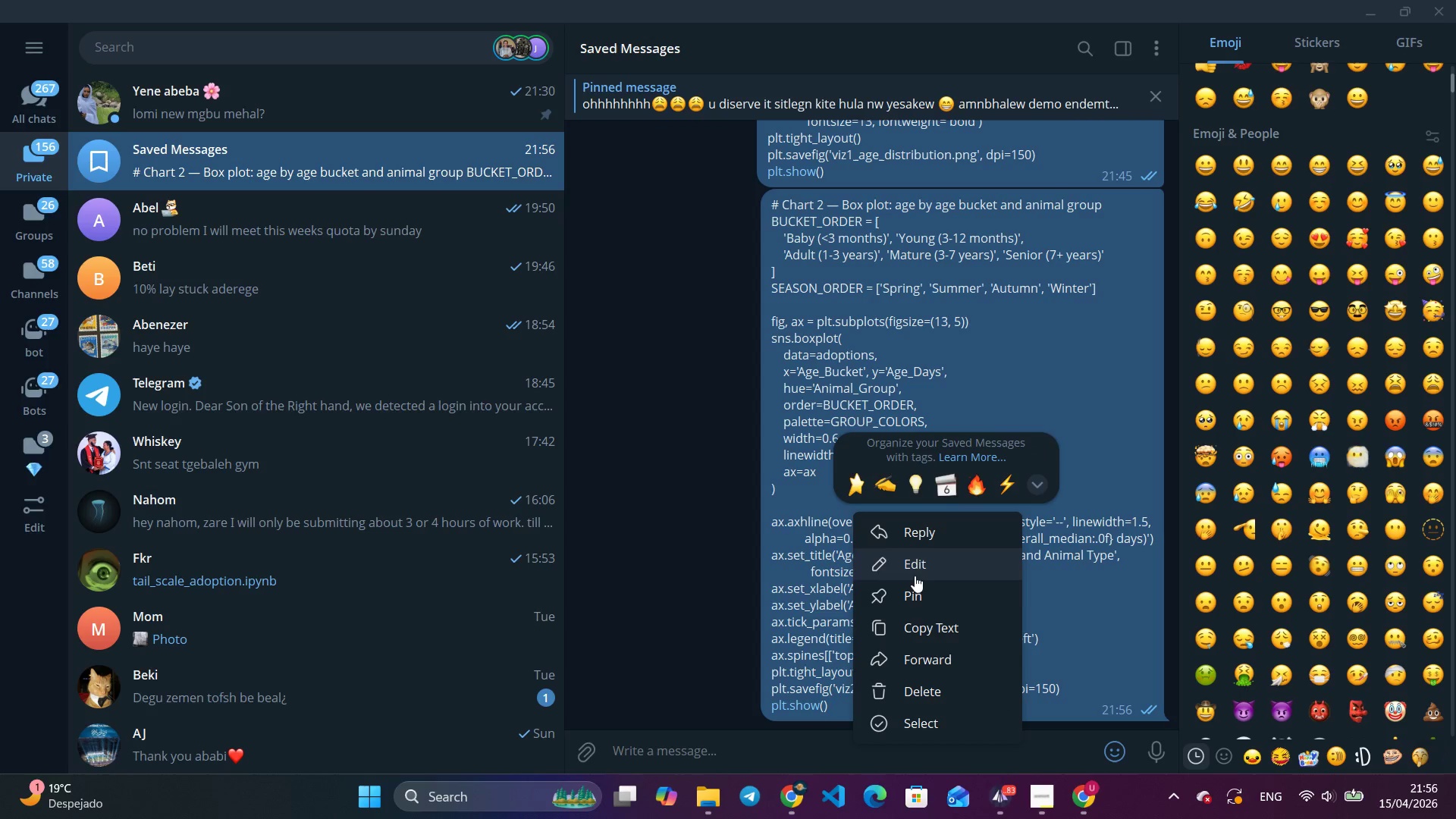 
right_click([844, 512])
 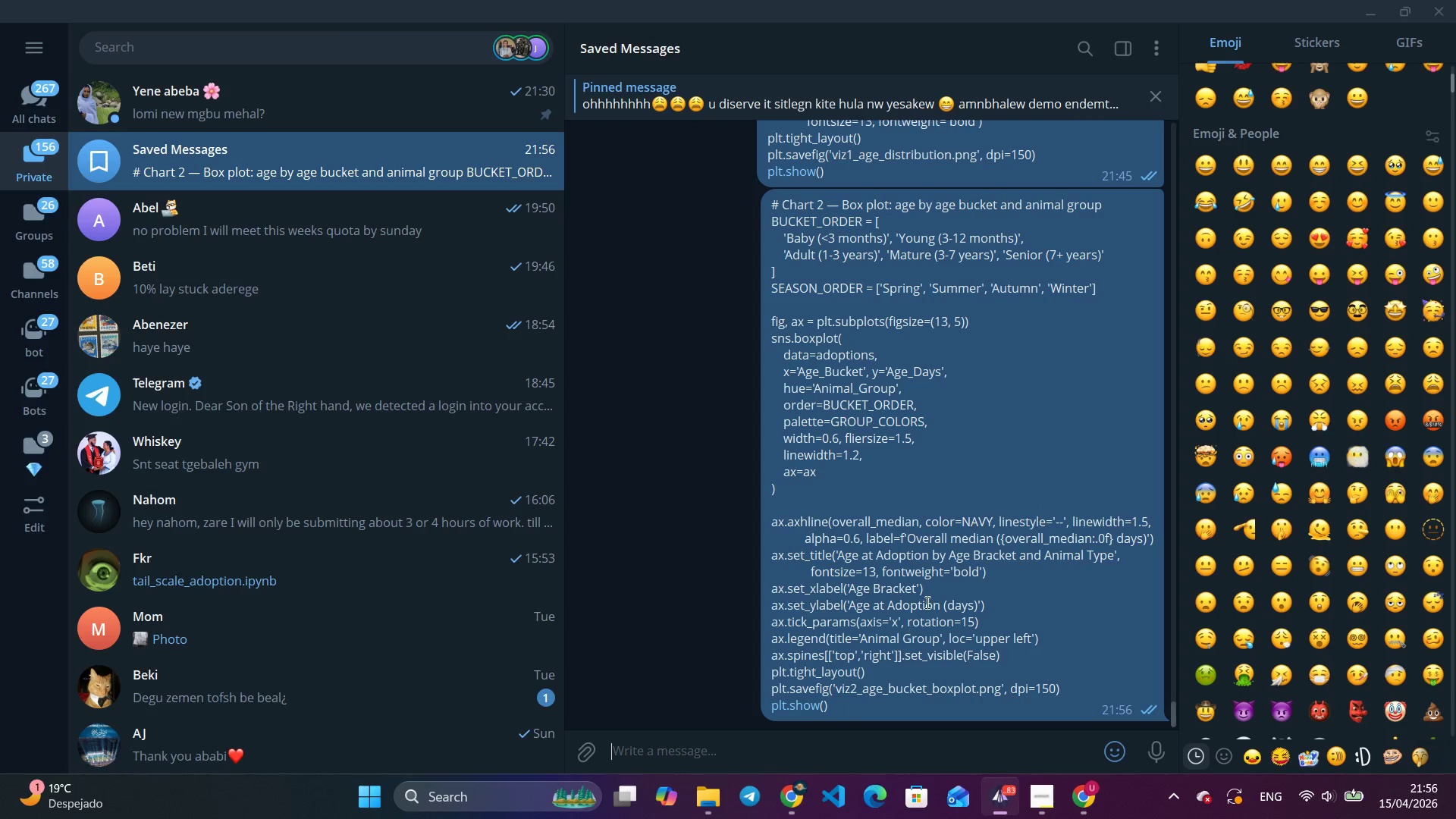 
left_click([925, 621])
 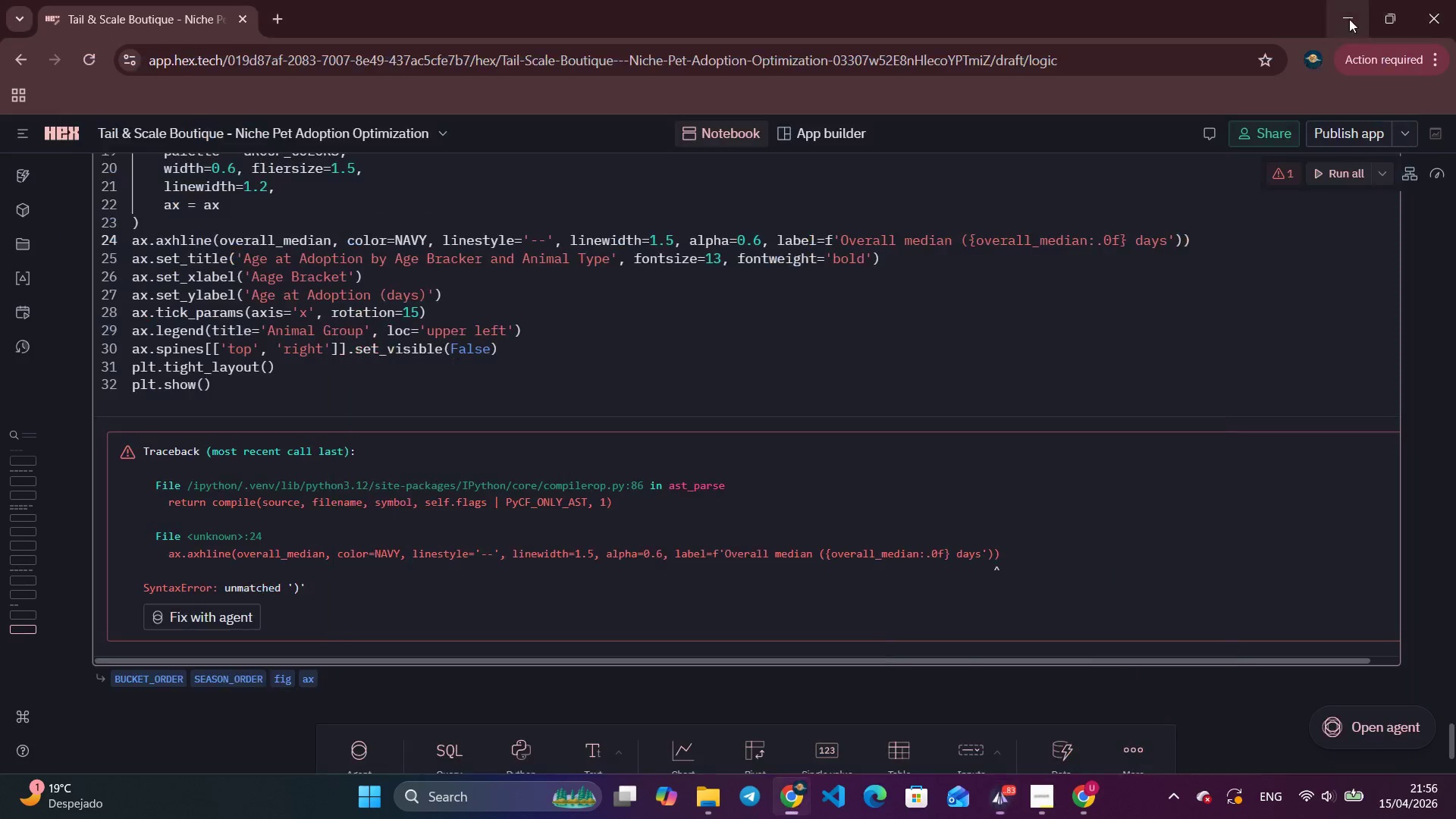 
left_click([1369, 3])
 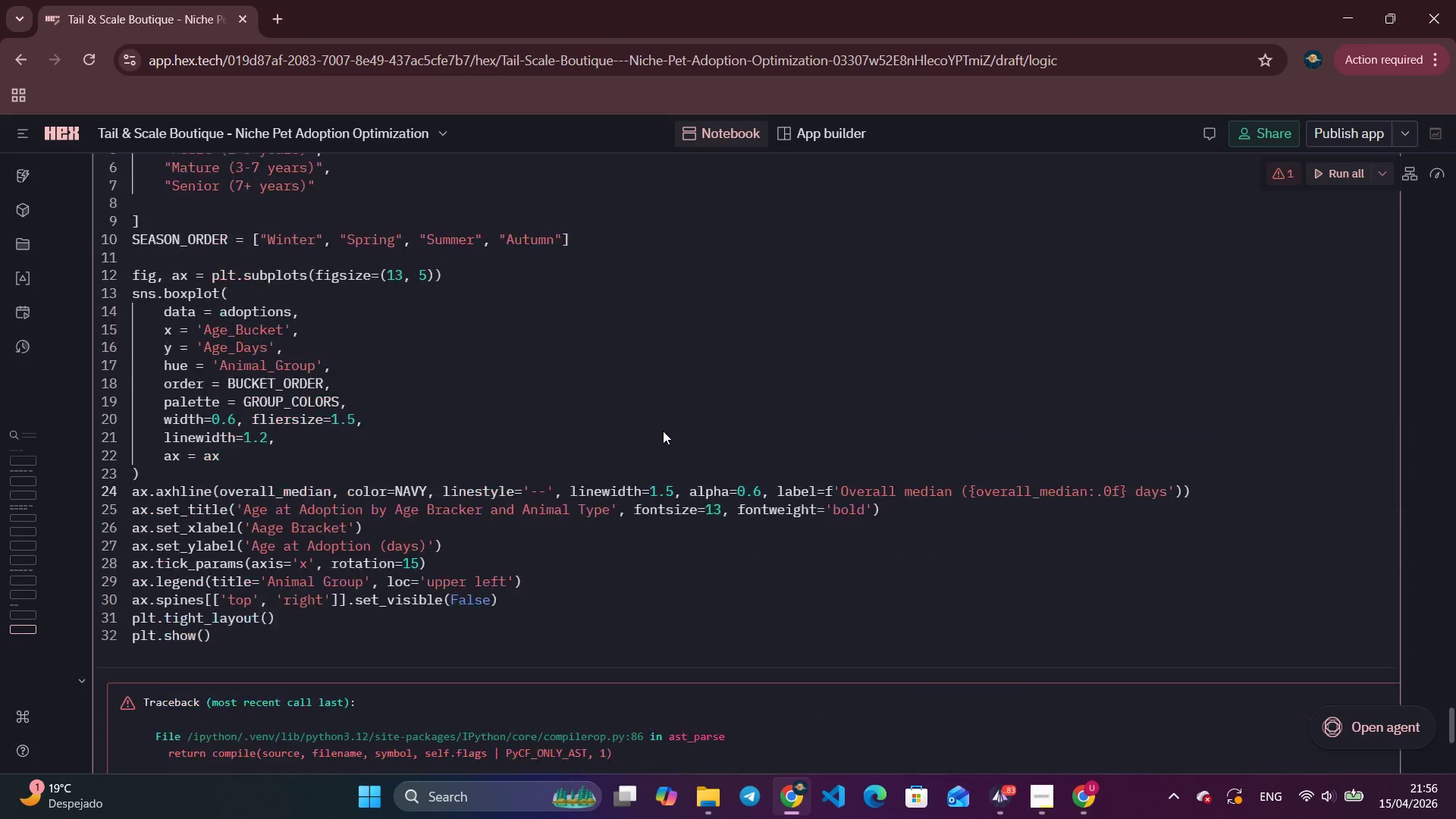 
left_click([648, 528])
 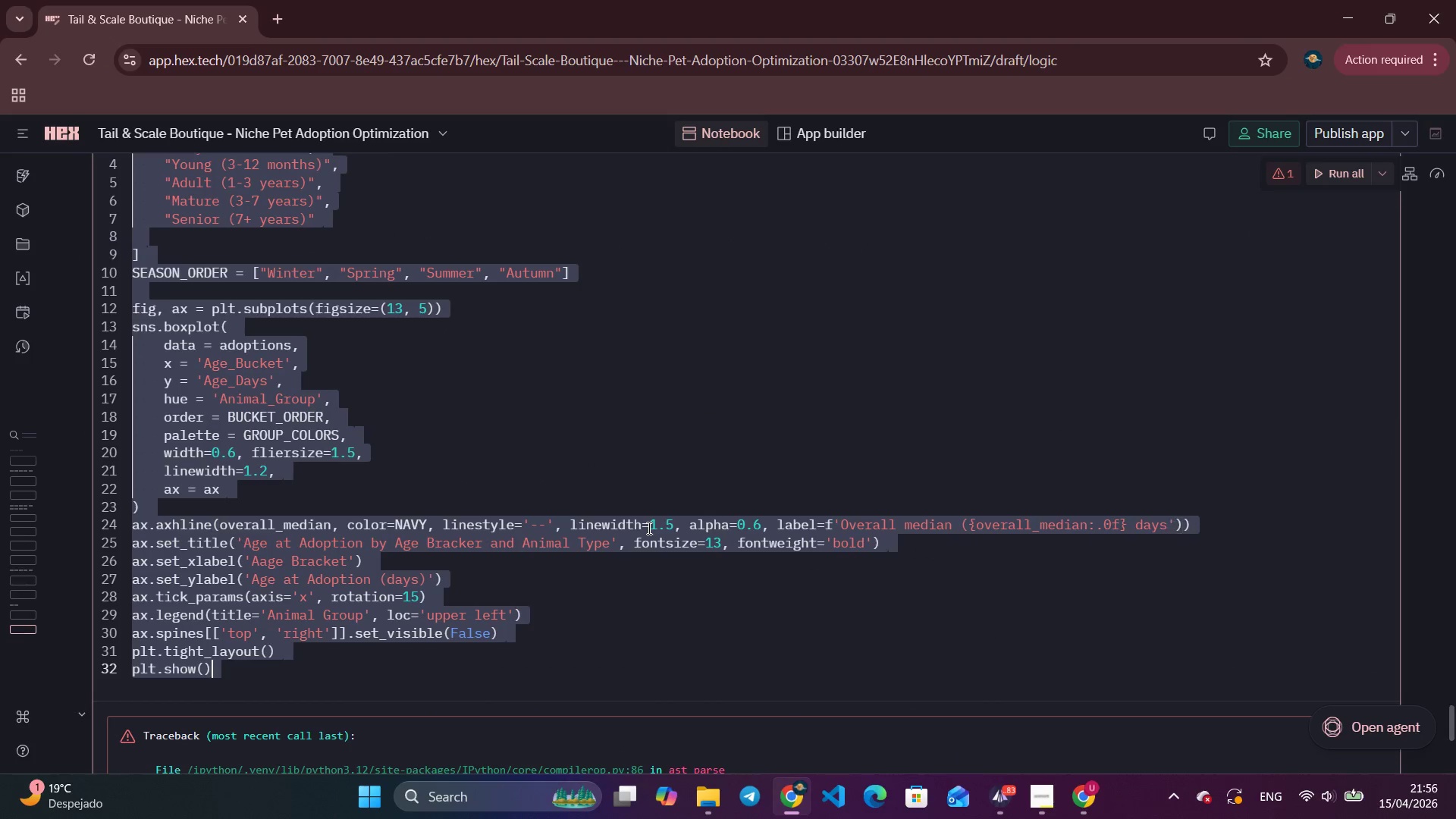 
scroll: coordinate [663, 431], scroll_direction: up, amount: 3.0
 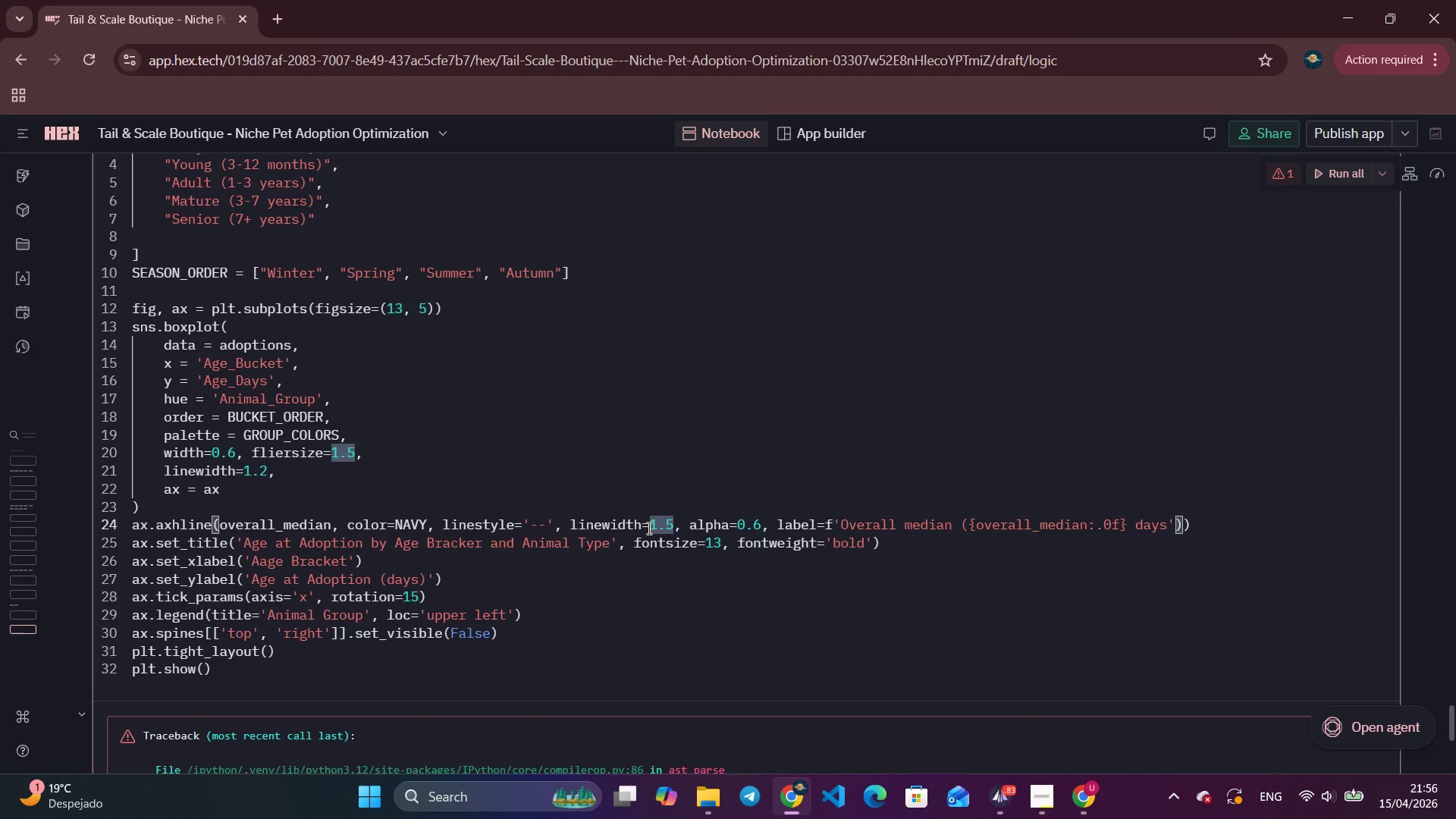 
key(Control+A)
 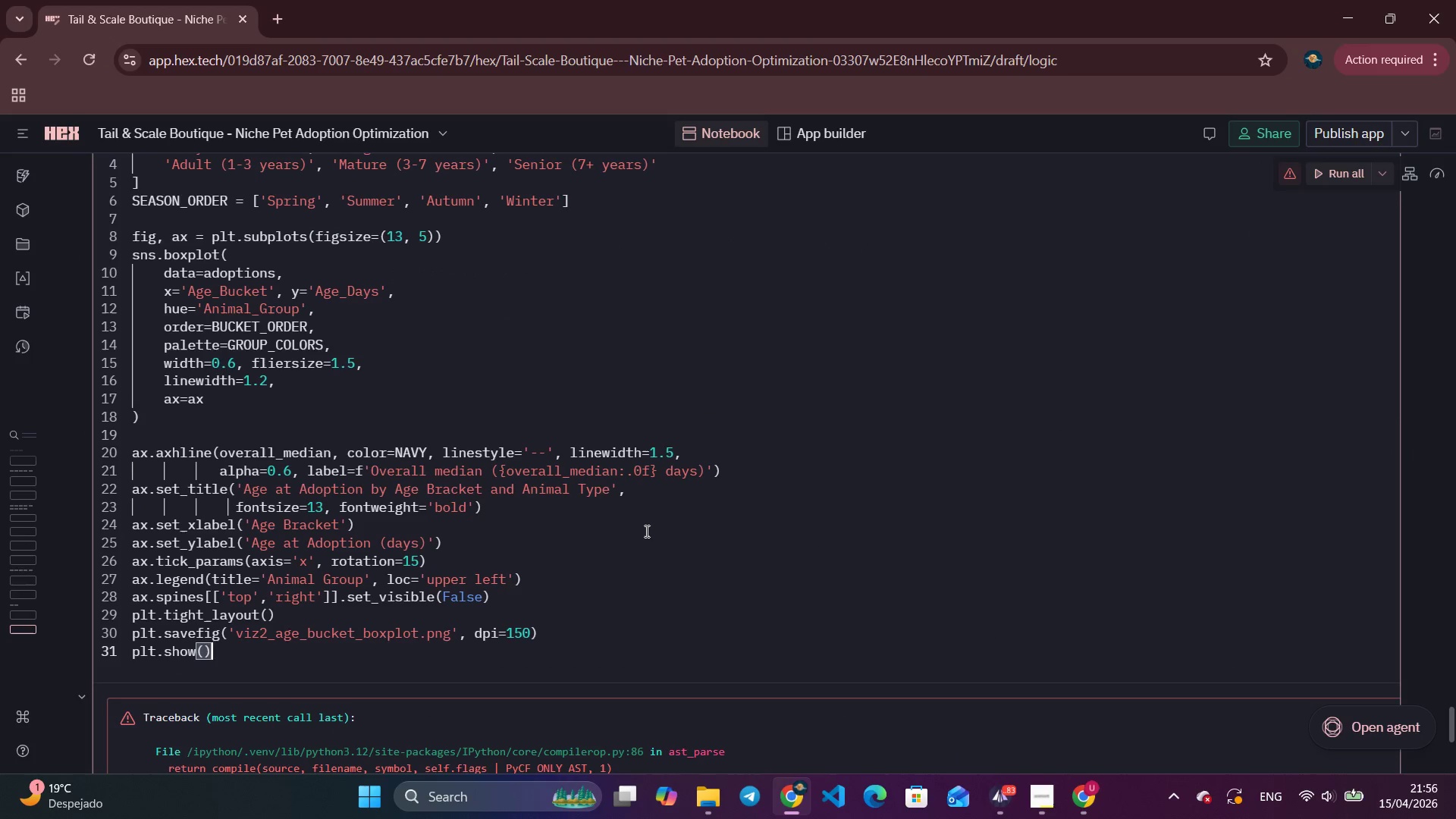 
key(Control+V)
 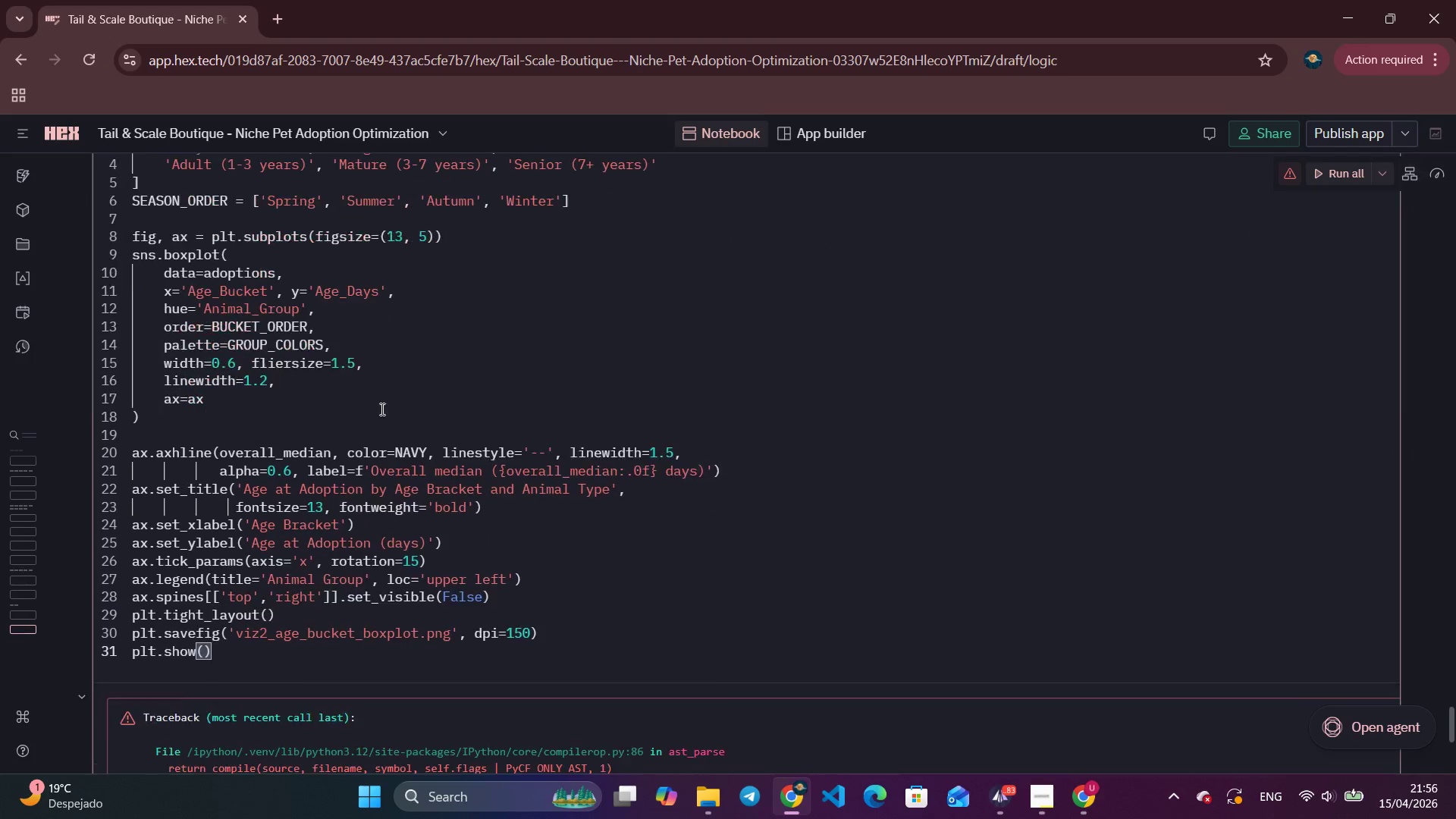 
scroll: coordinate [357, 408], scroll_direction: none, amount: 0.0
 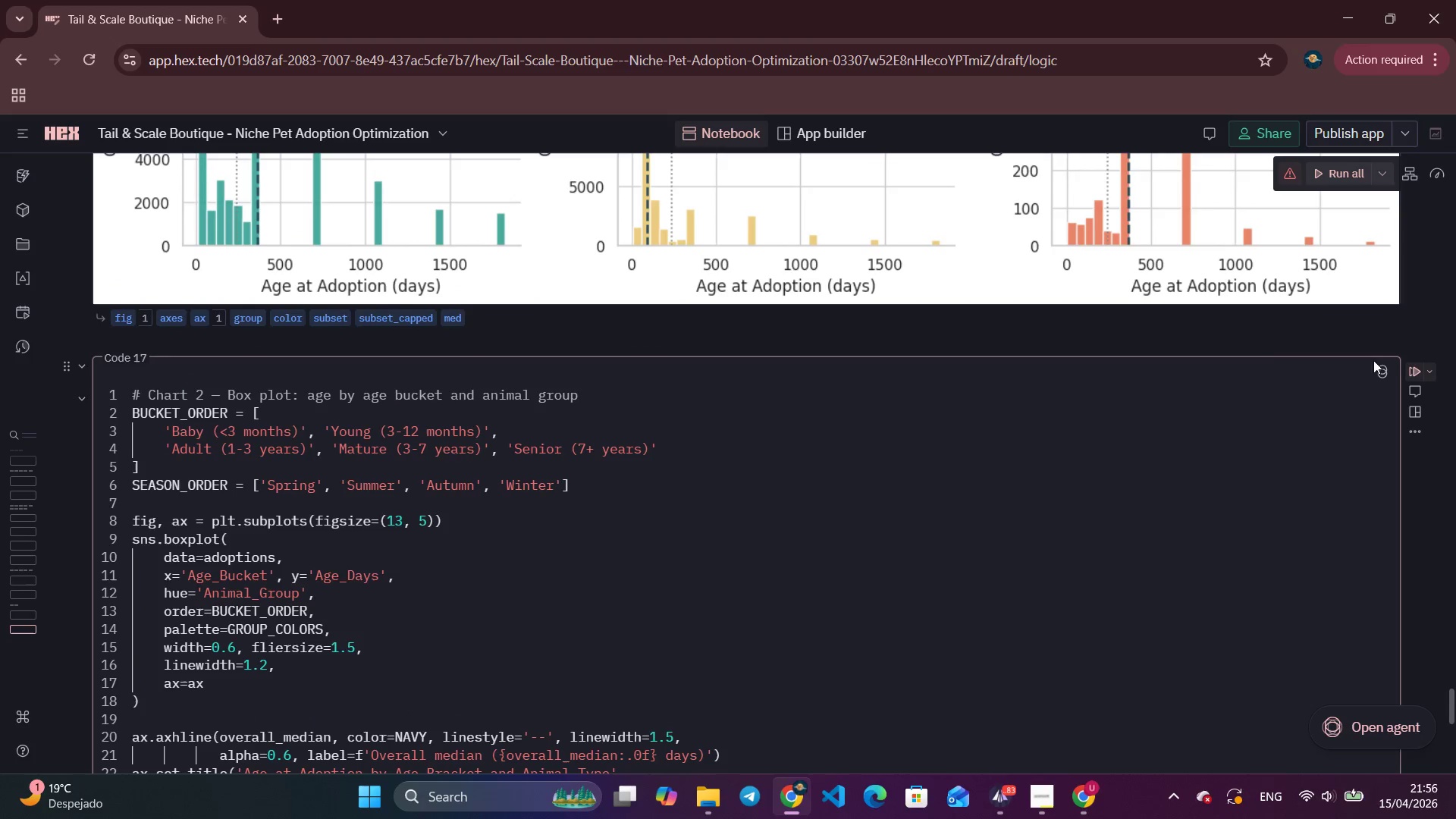 
scroll: coordinate [1294, 347], scroll_direction: up, amount: 3.0
 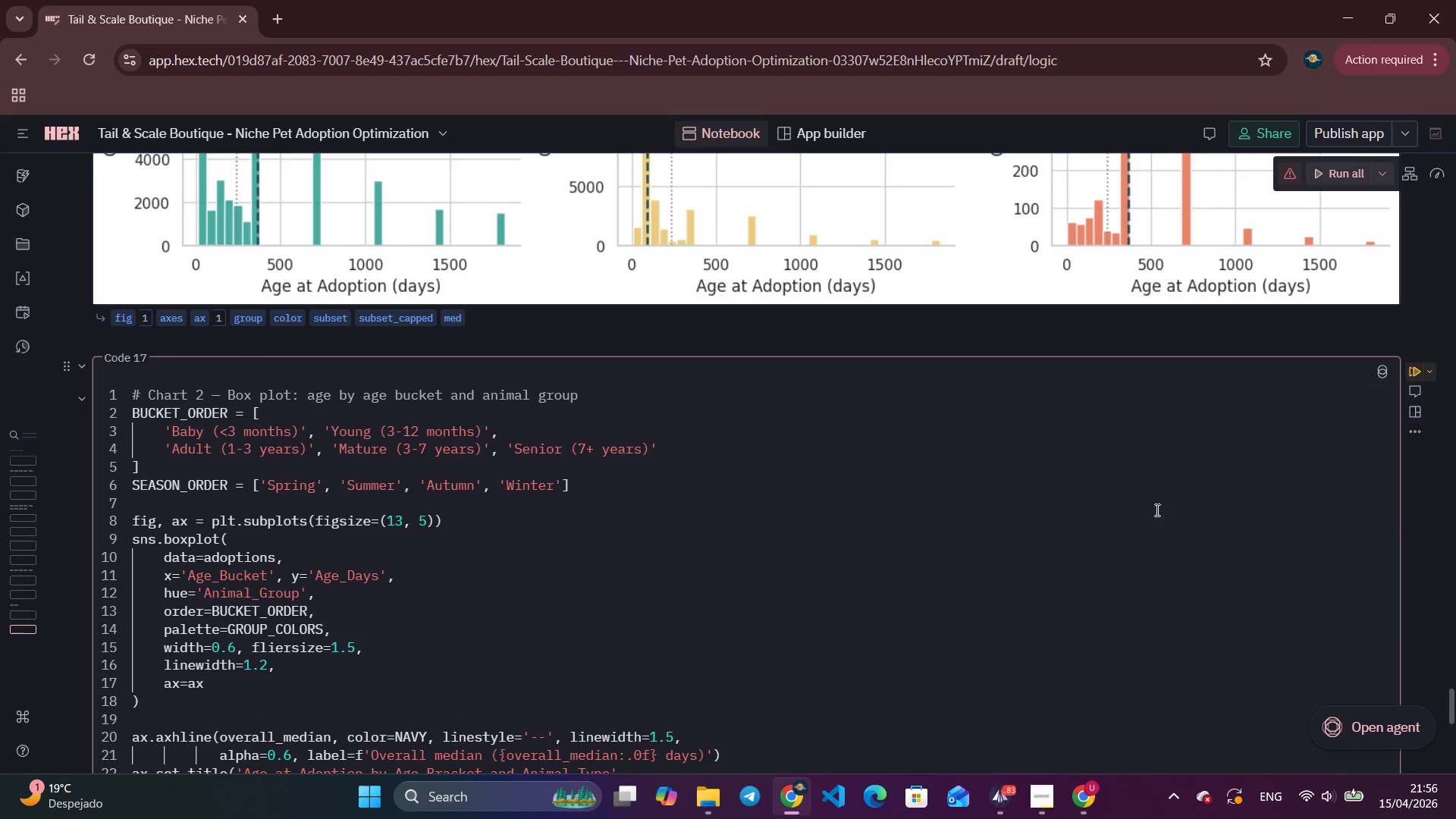 
left_click([1417, 369])
 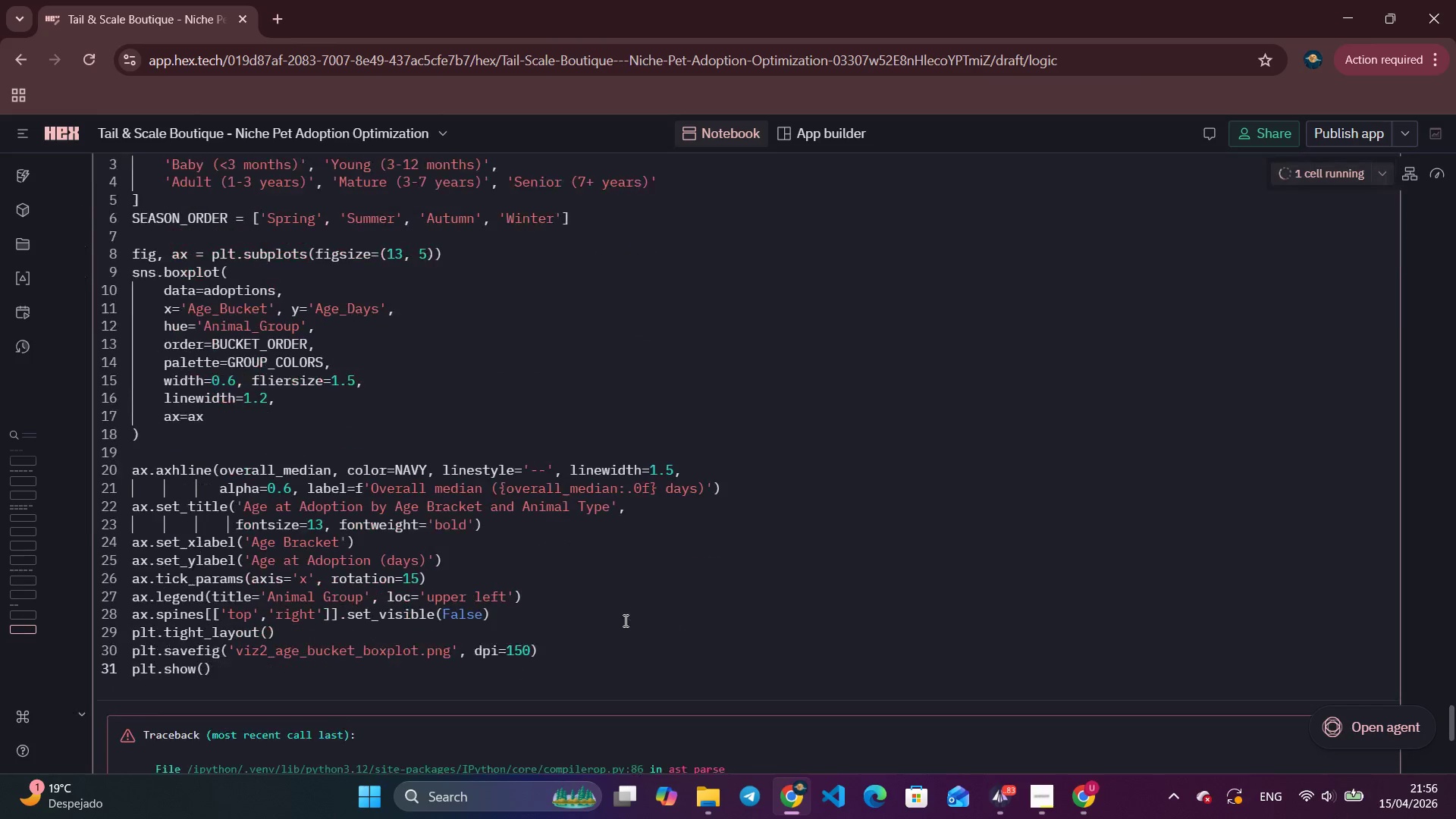 
scroll: coordinate [624, 620], scroll_direction: down, amount: 5.0
 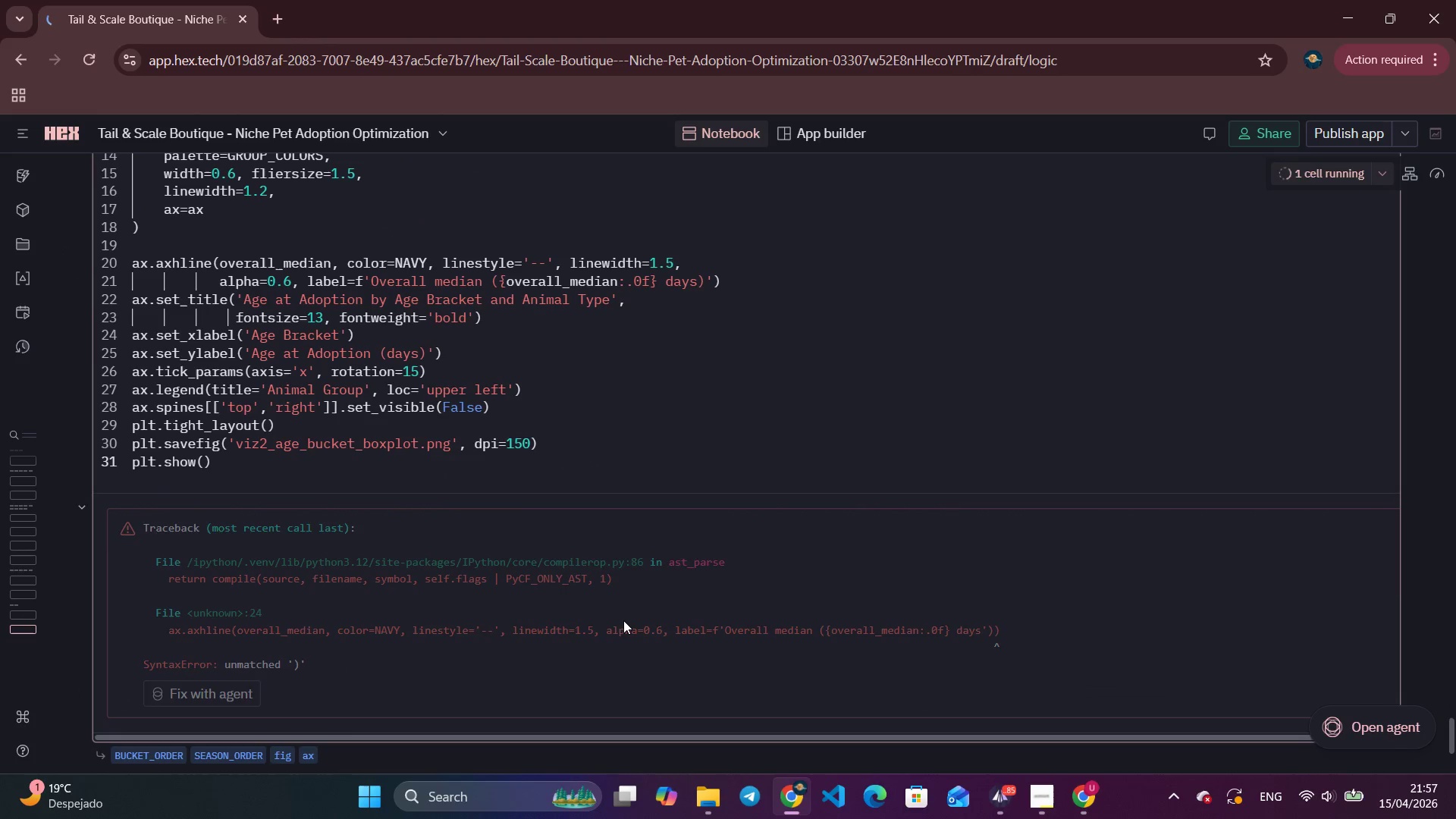 
wait(12.26)
 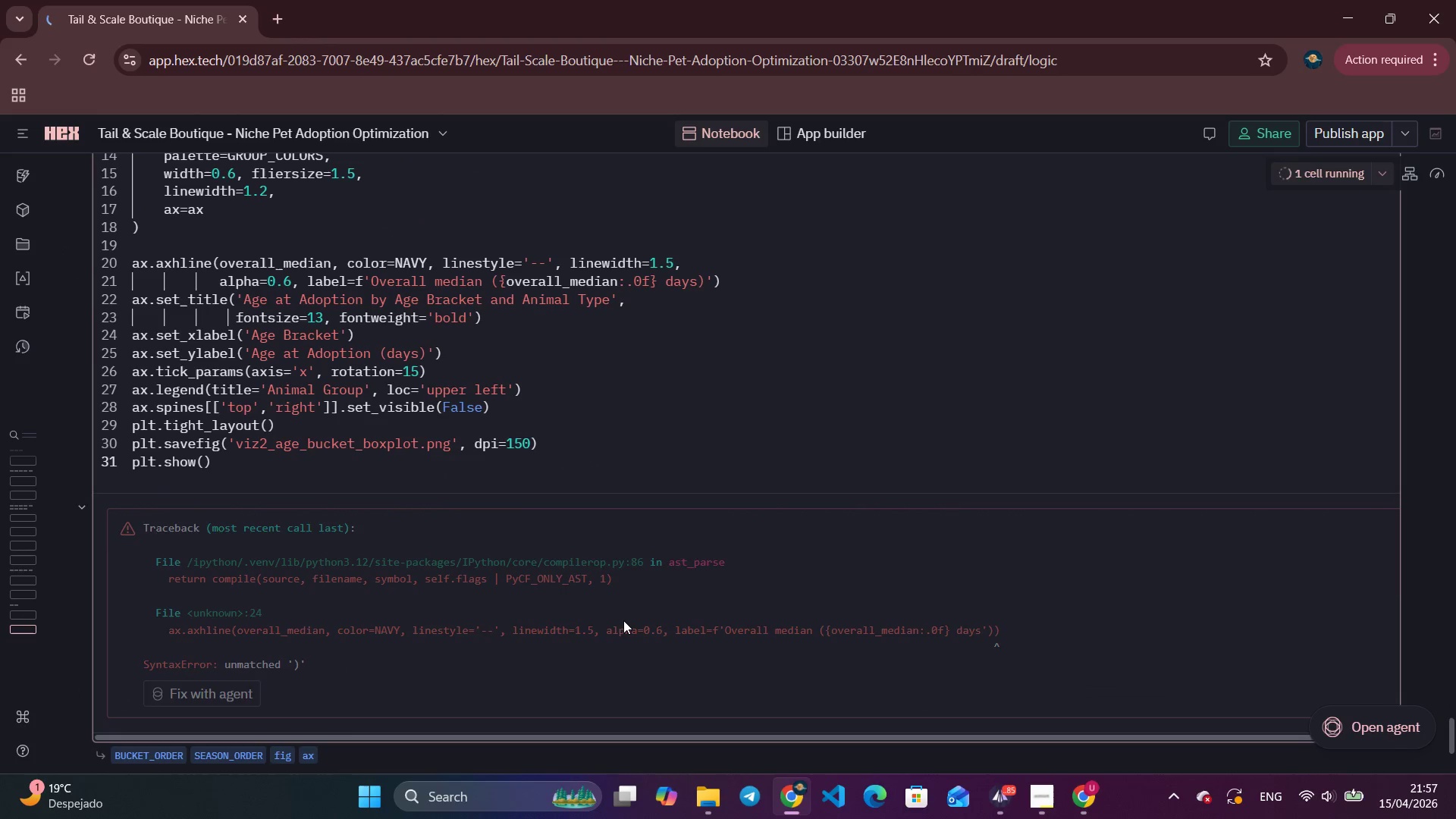 
scroll: coordinate [623, 620], scroll_direction: up, amount: 3.0
 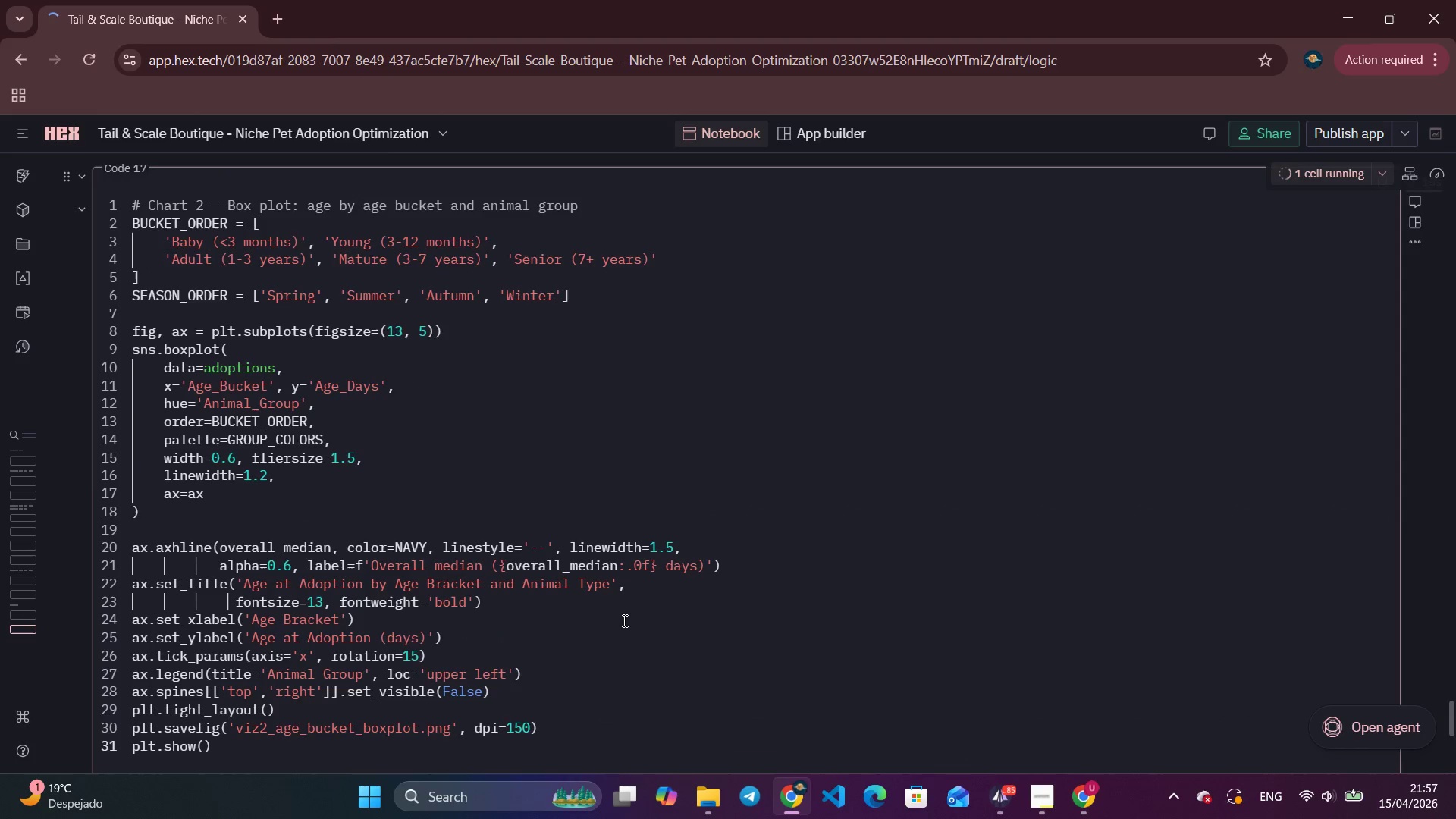 
scroll: coordinate [623, 620], scroll_direction: down, amount: 1.0
 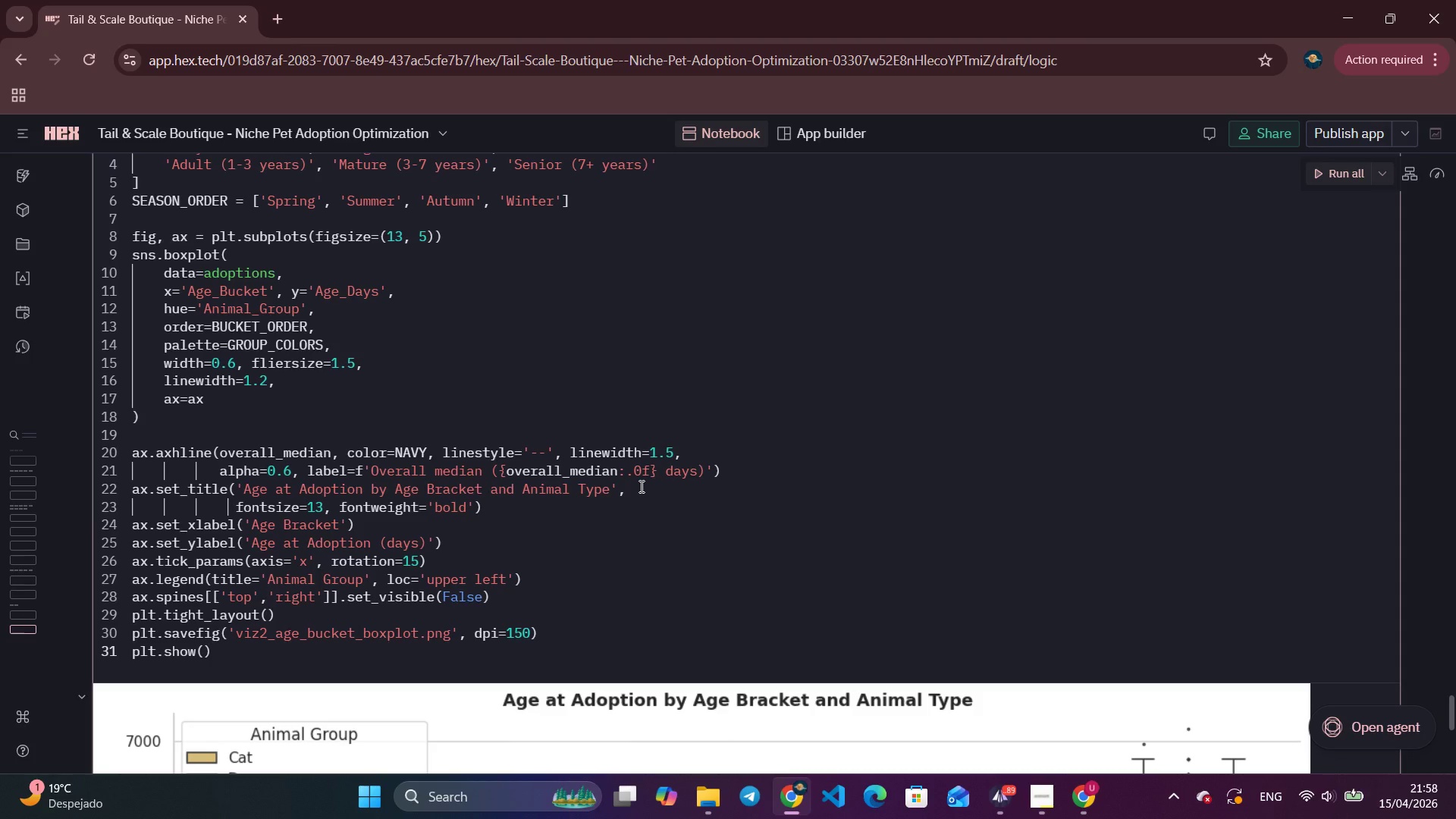 
wait(88.5)
 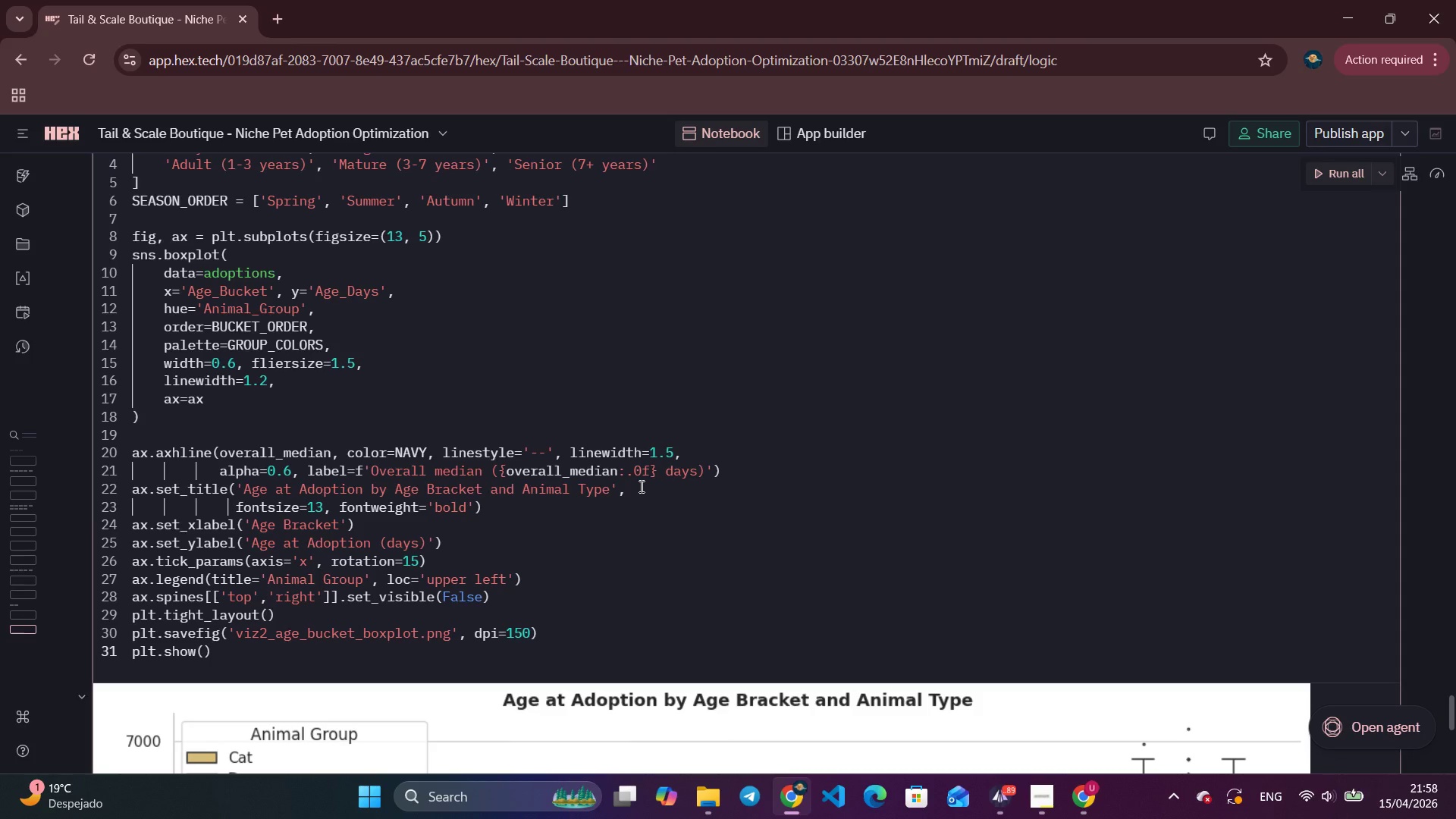 
scroll: coordinate [726, 504], scroll_direction: down, amount: 5.0
 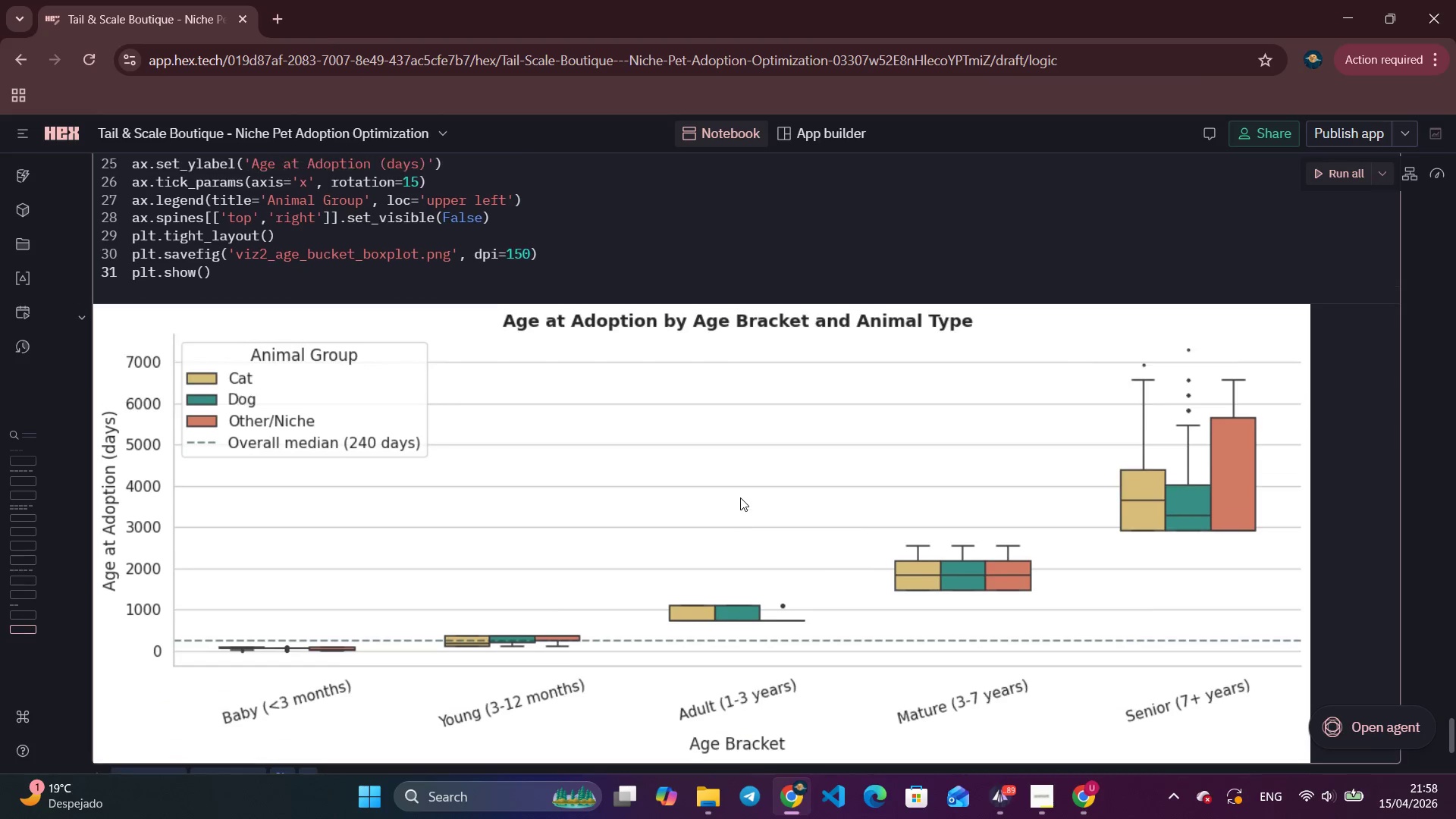 
scroll: coordinate [740, 497], scroll_direction: up, amount: 2.0
 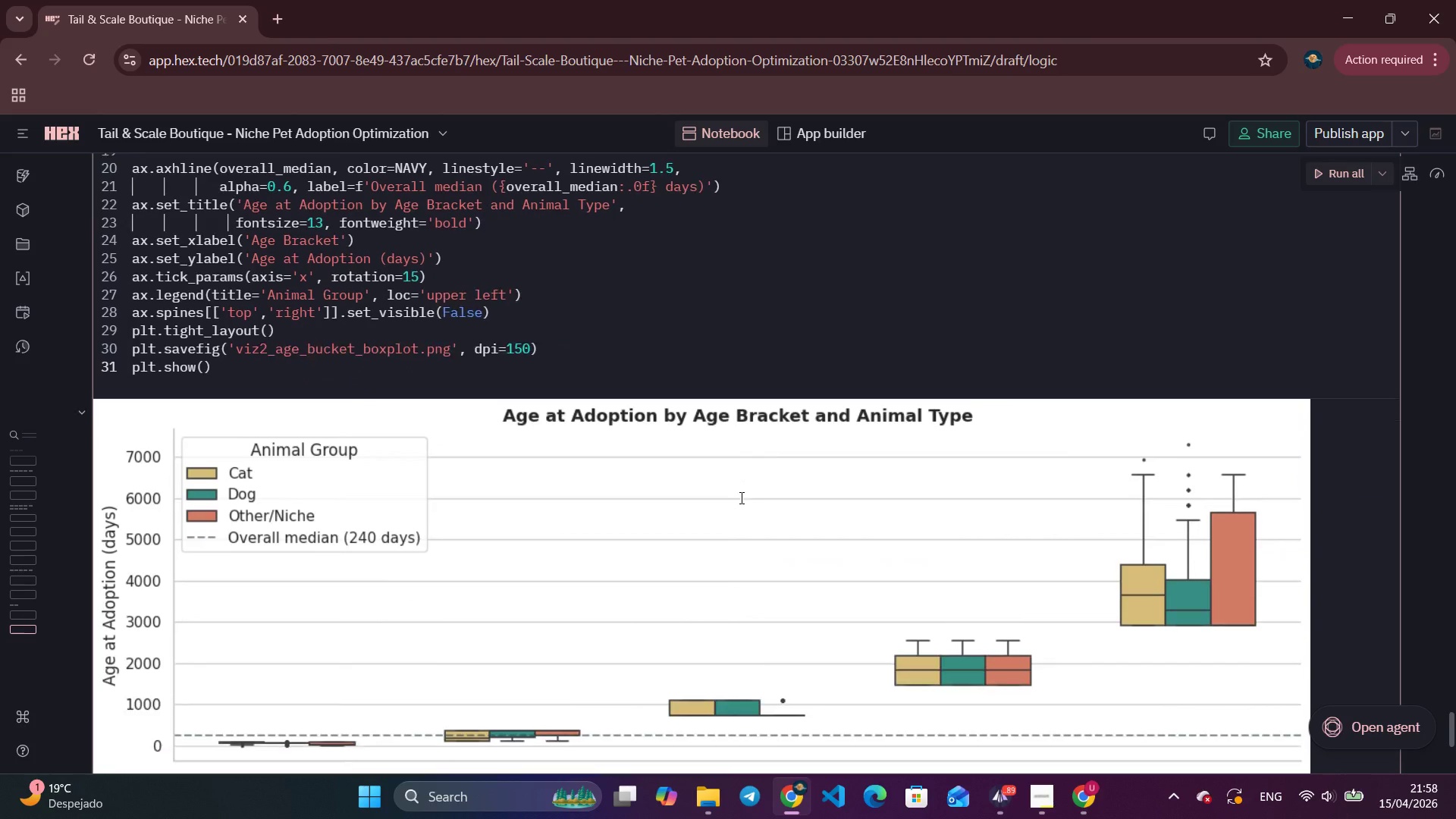 
scroll: coordinate [740, 497], scroll_direction: down, amount: 2.0
 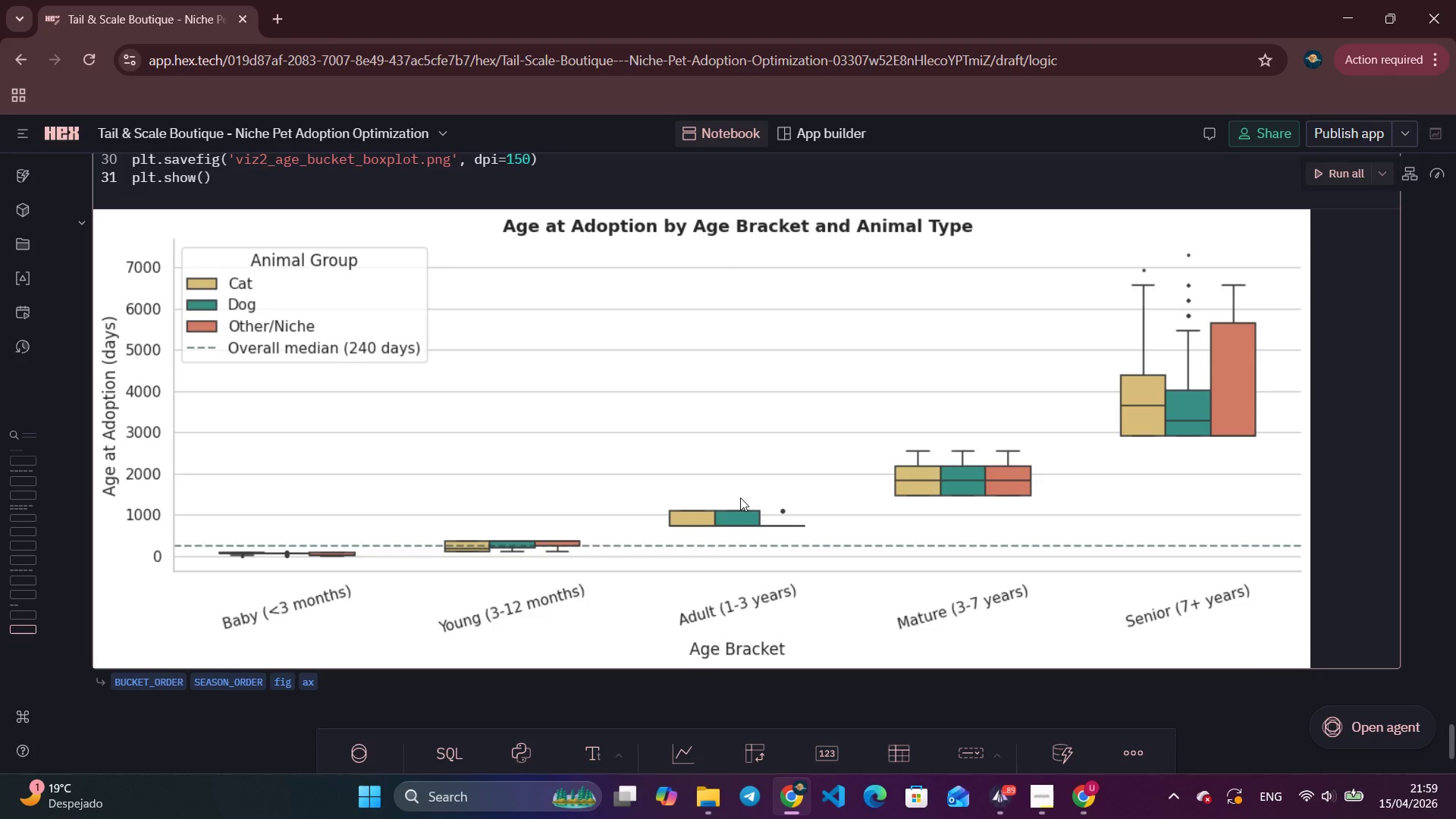 
wait(14.66)
 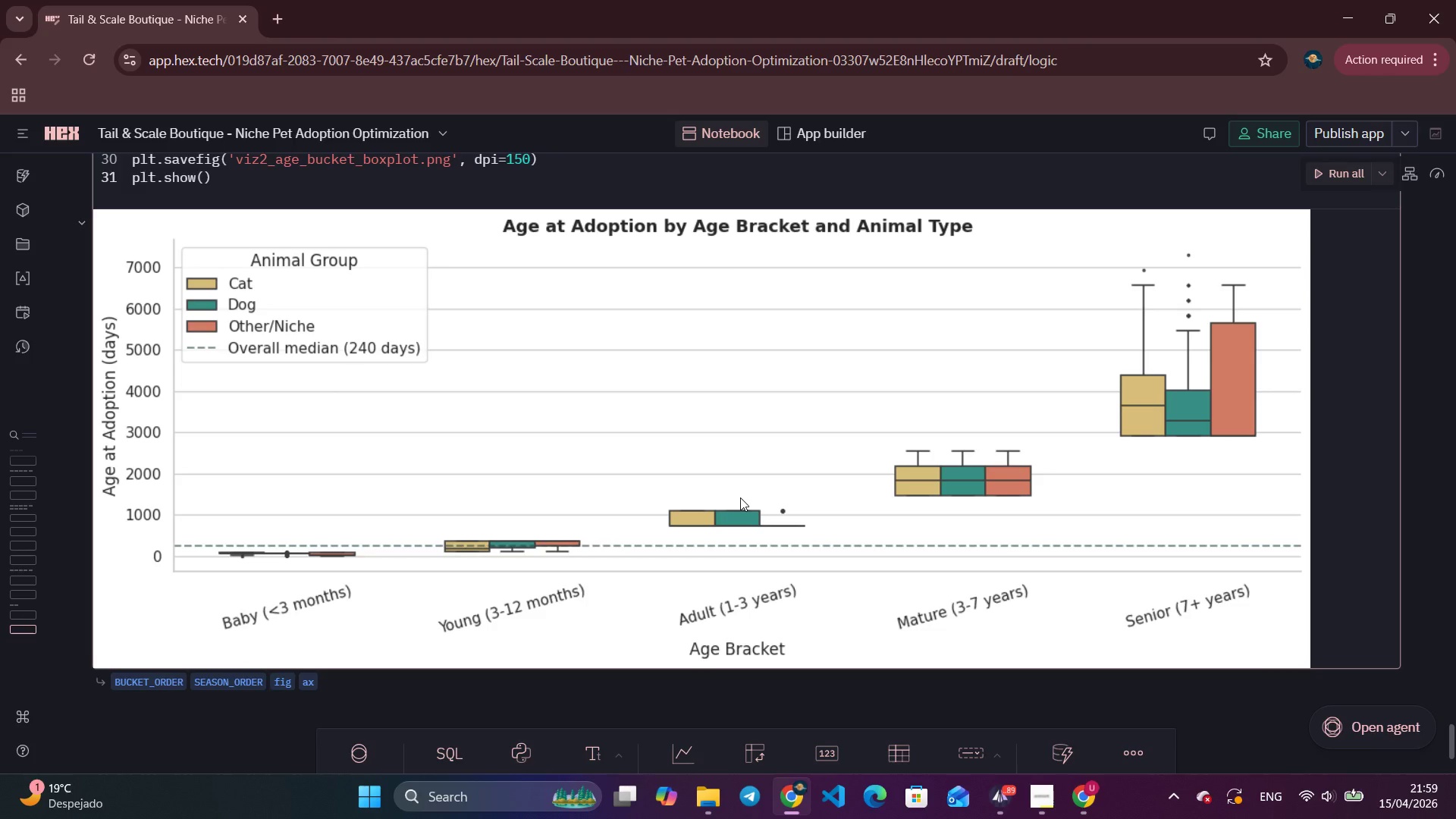 
left_click([997, 795])
 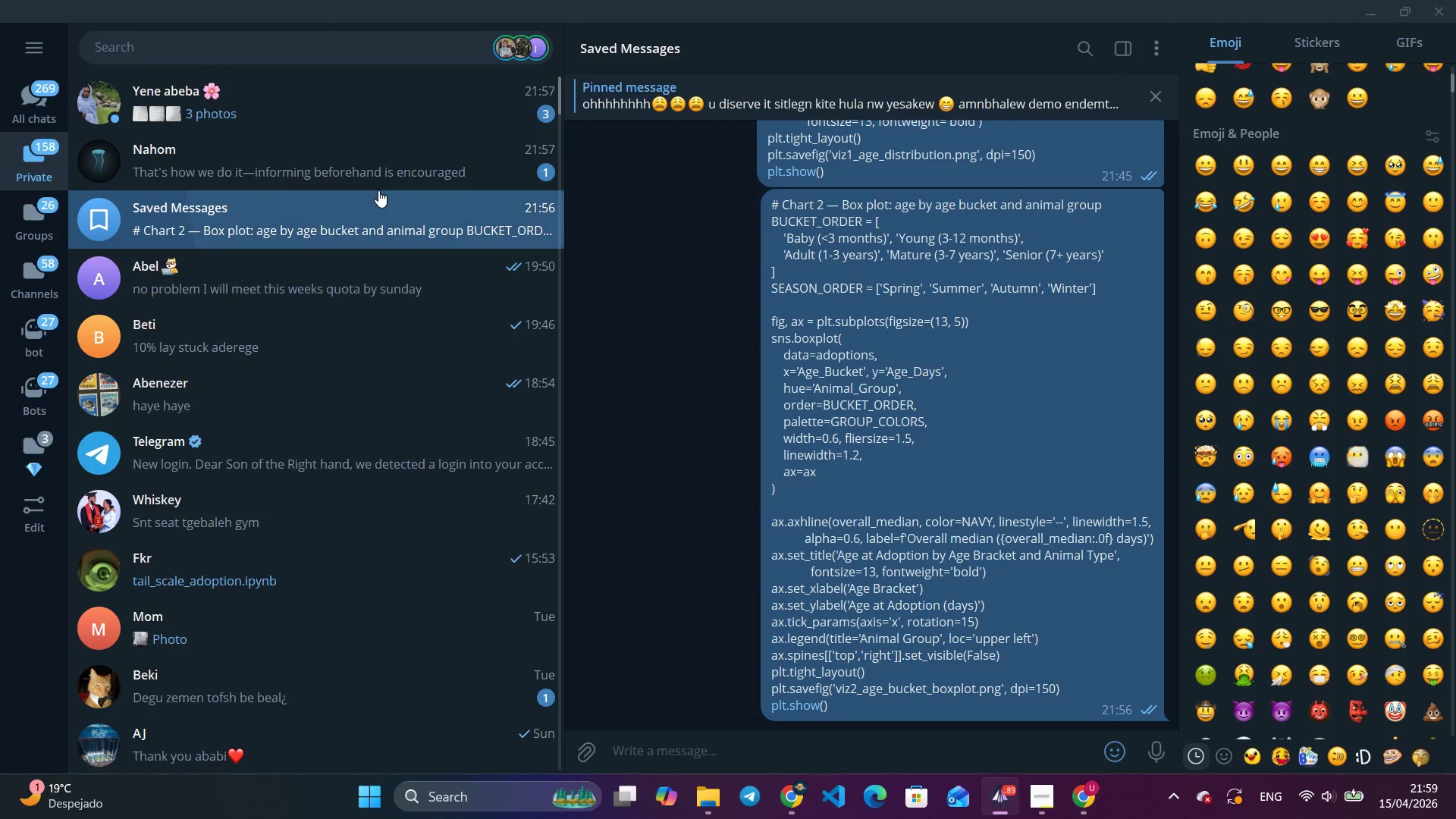 
left_click([378, 190])
 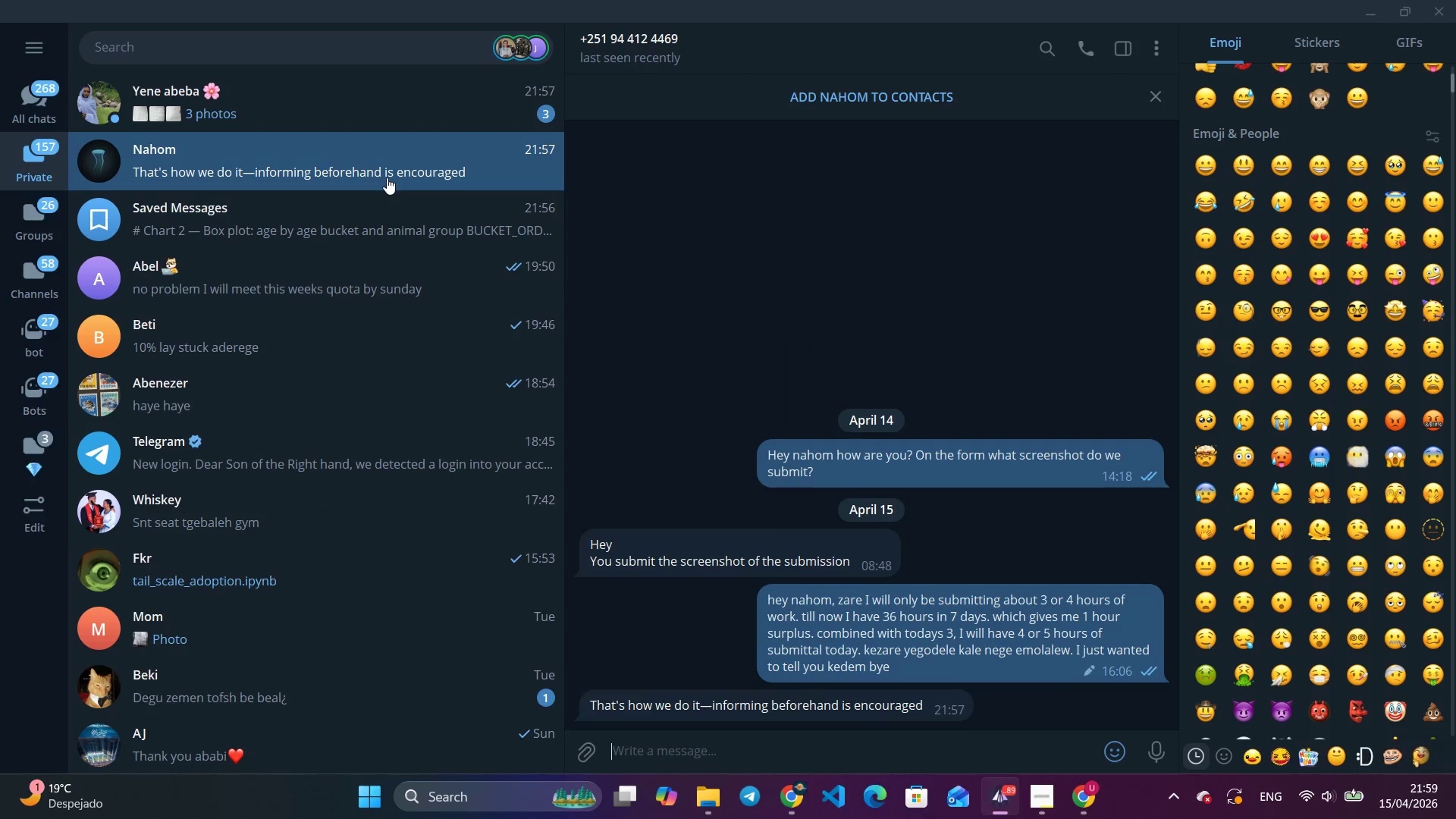 
left_click([387, 177])
 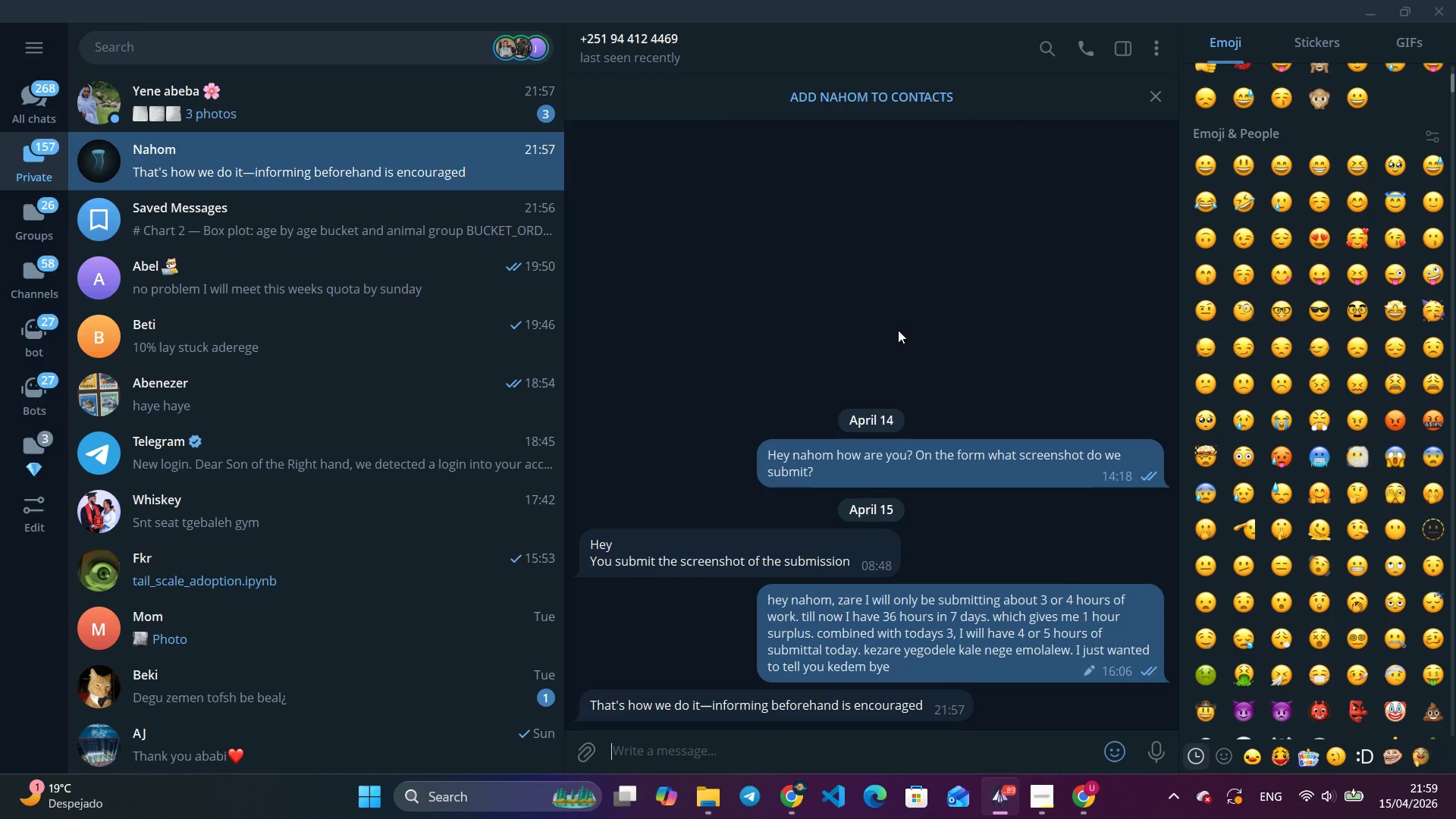 
wait(32.27)
 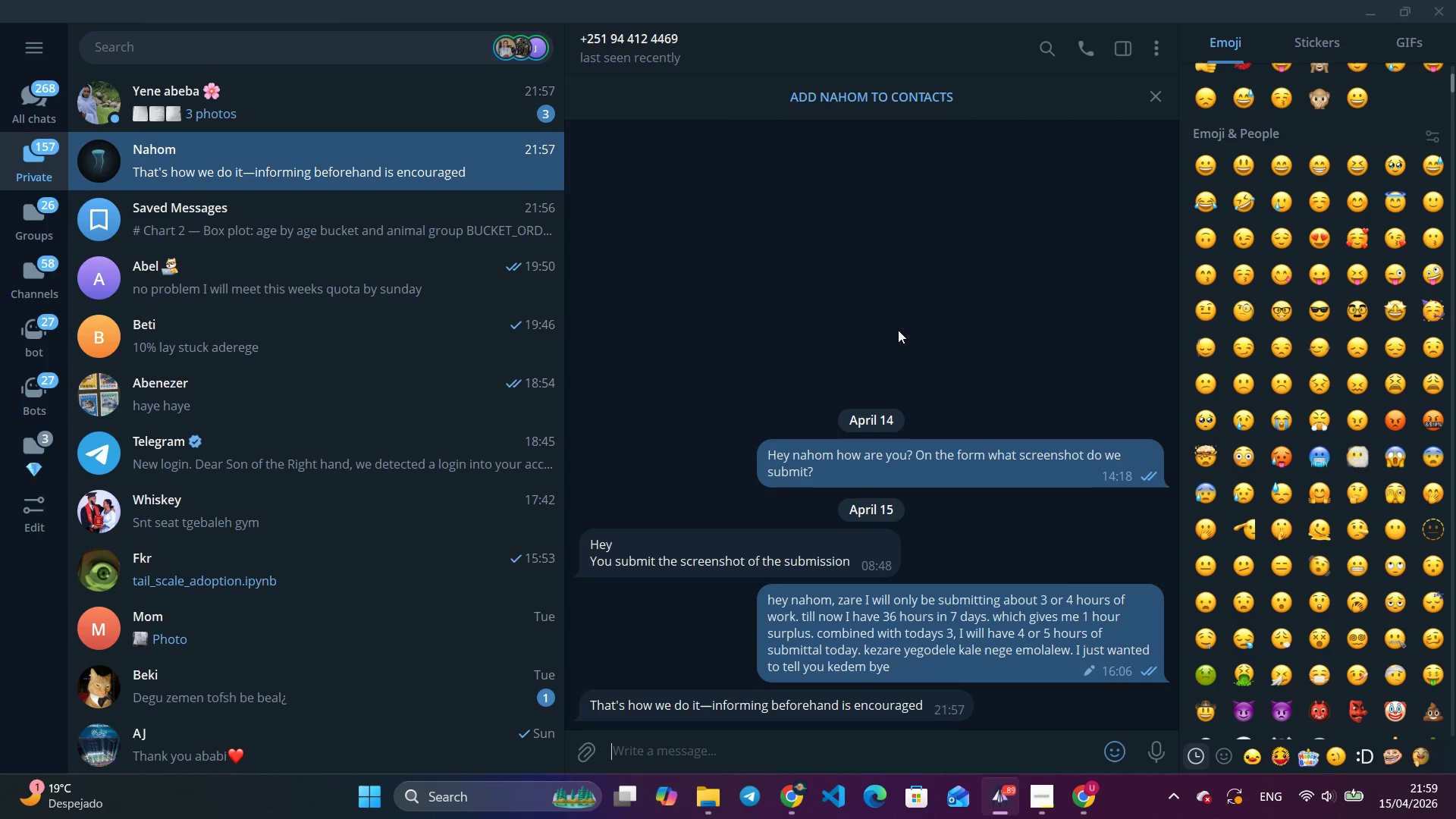 
left_click([259, 118])
 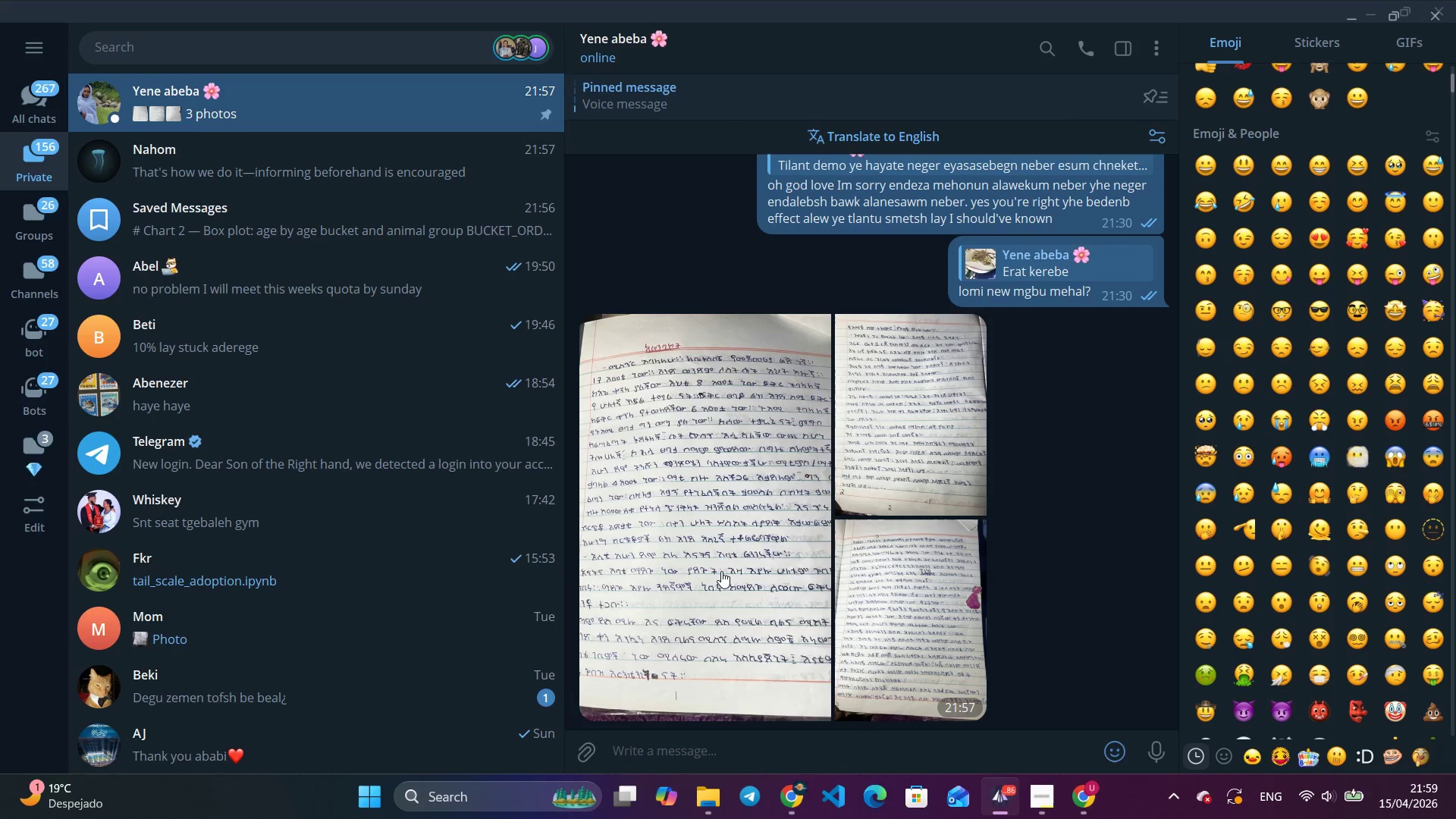 
left_click([721, 571])
 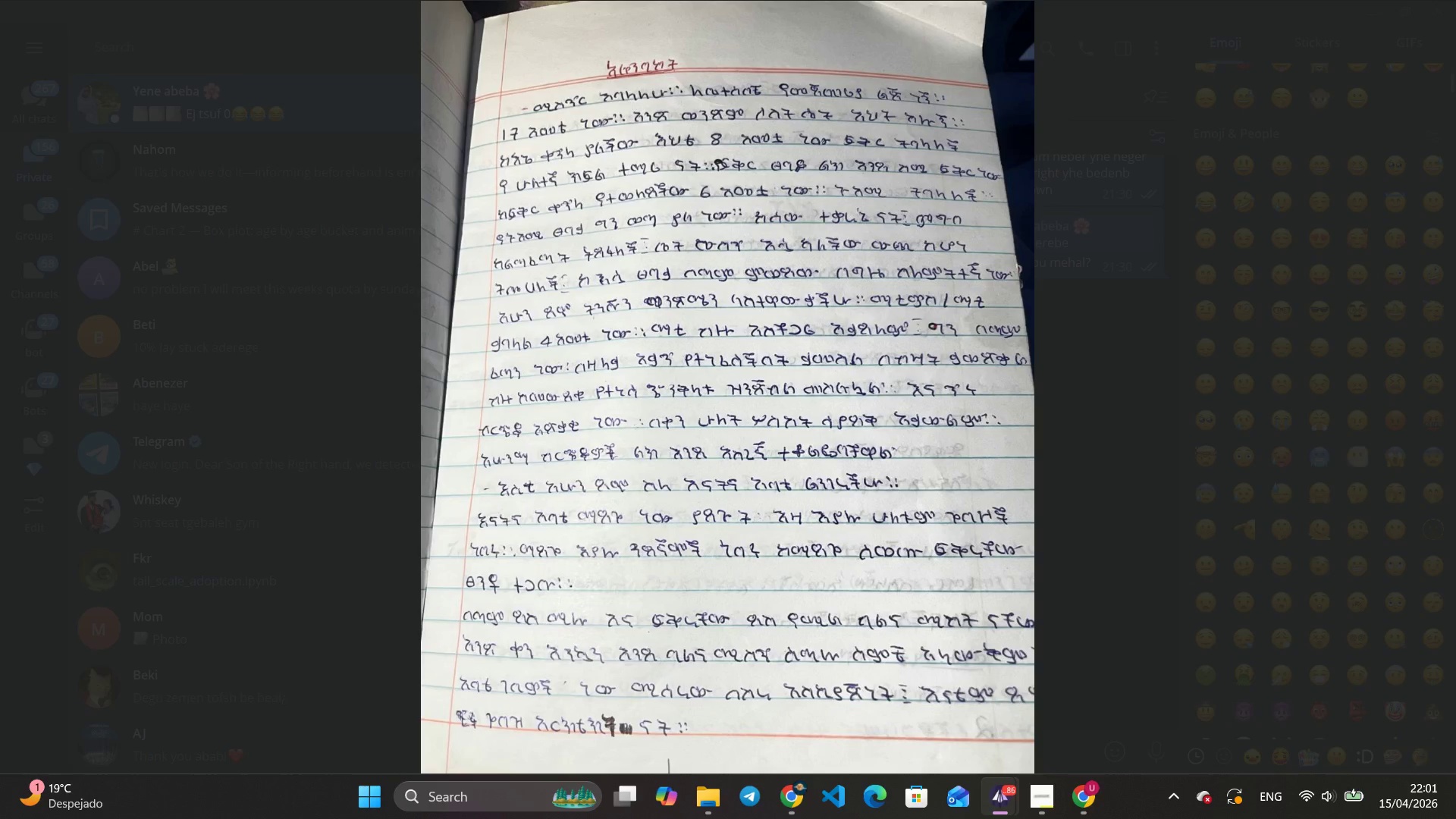 
wait(87.59)
 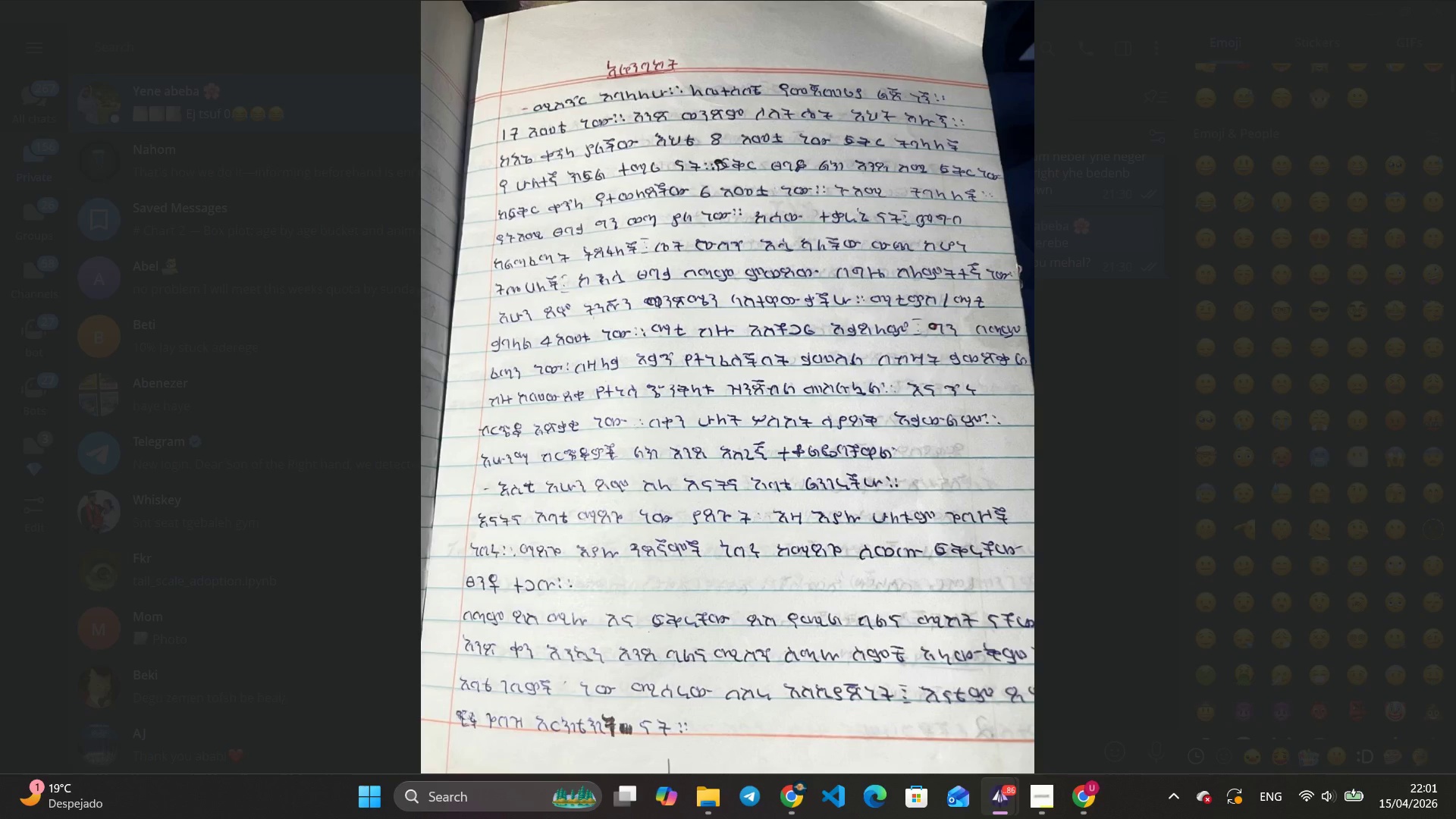 
left_click([1434, 393])
 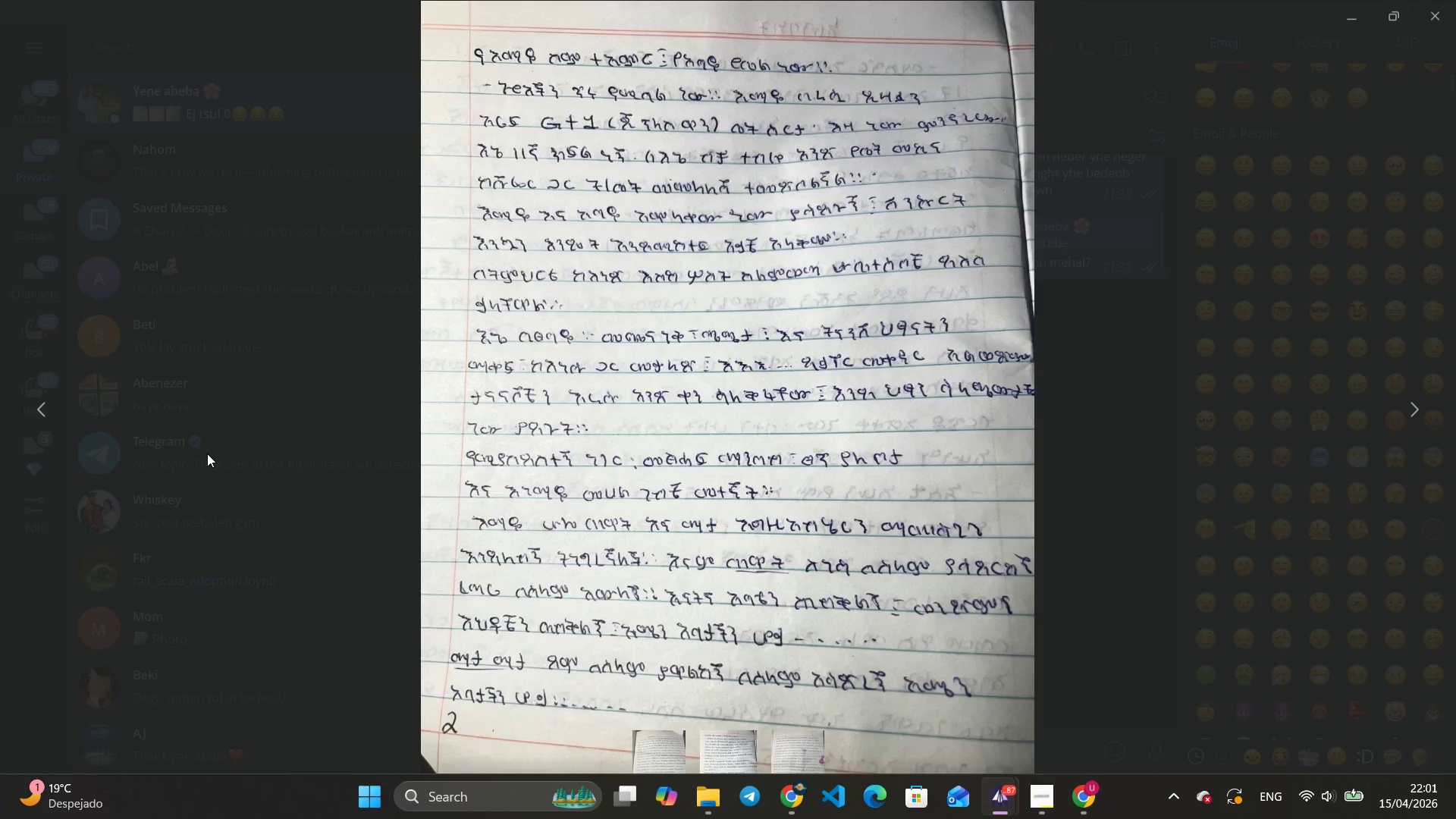 
left_click([207, 453])
 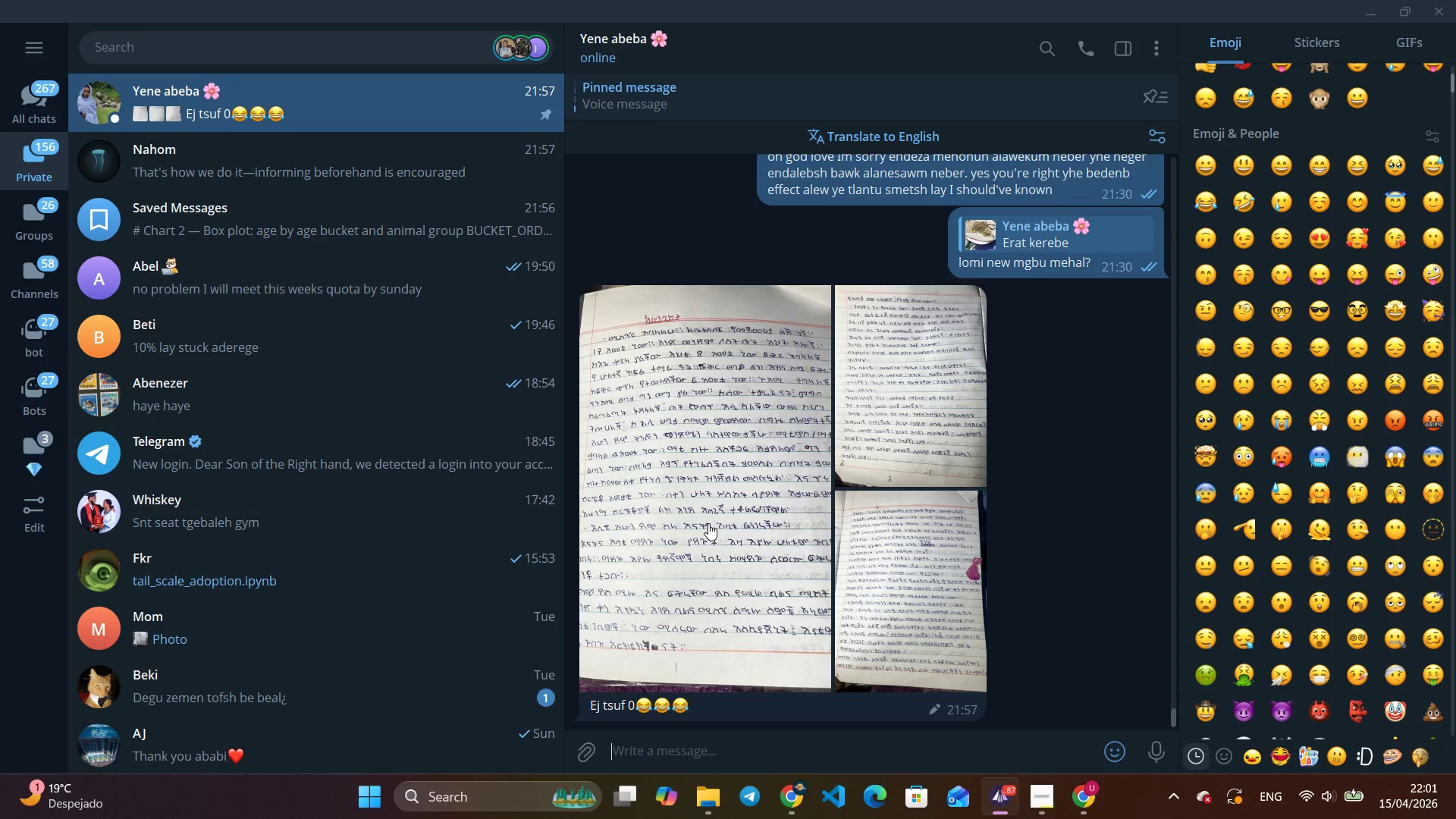 
left_click([708, 523])
 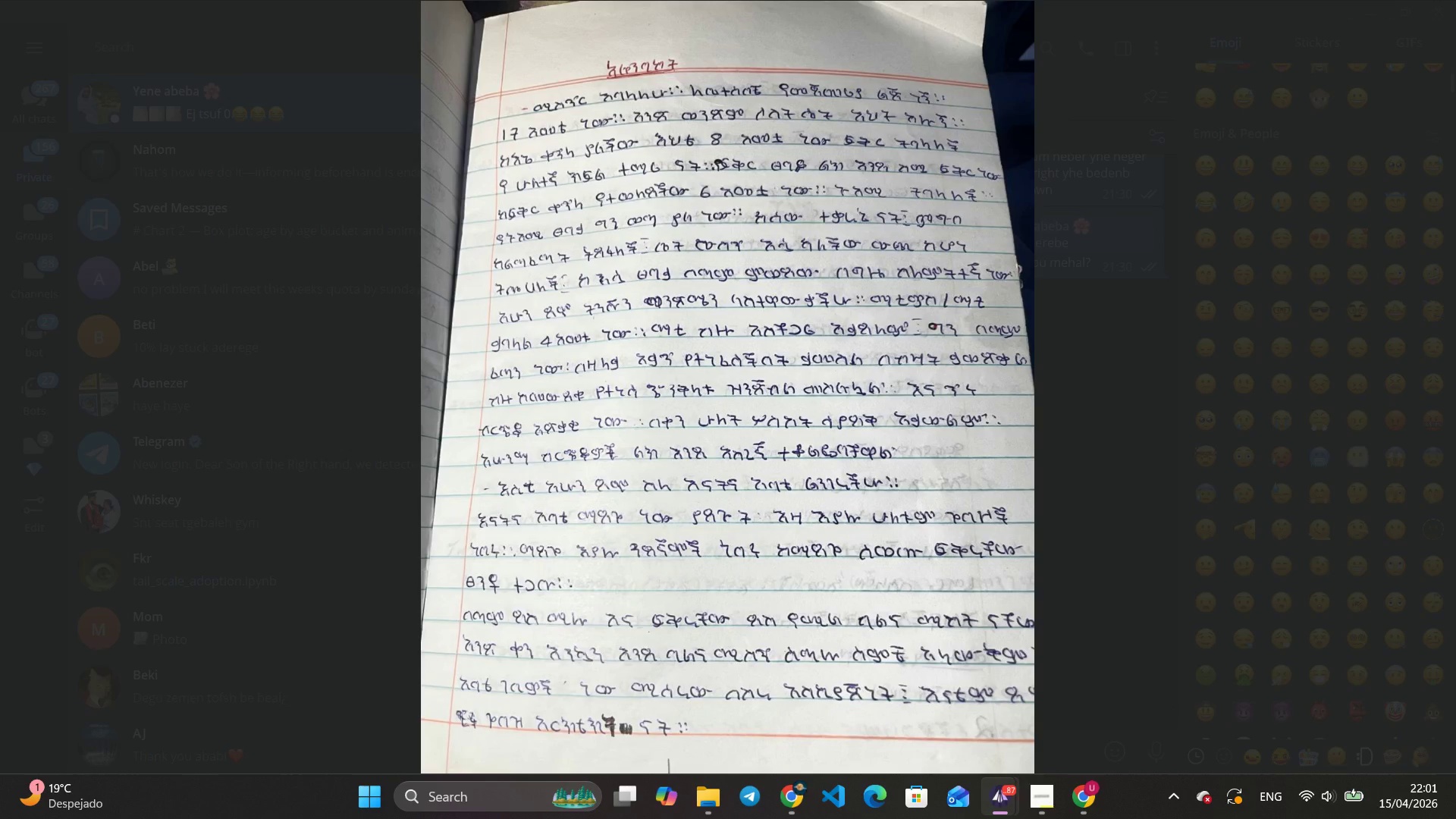 
wait(9.56)
 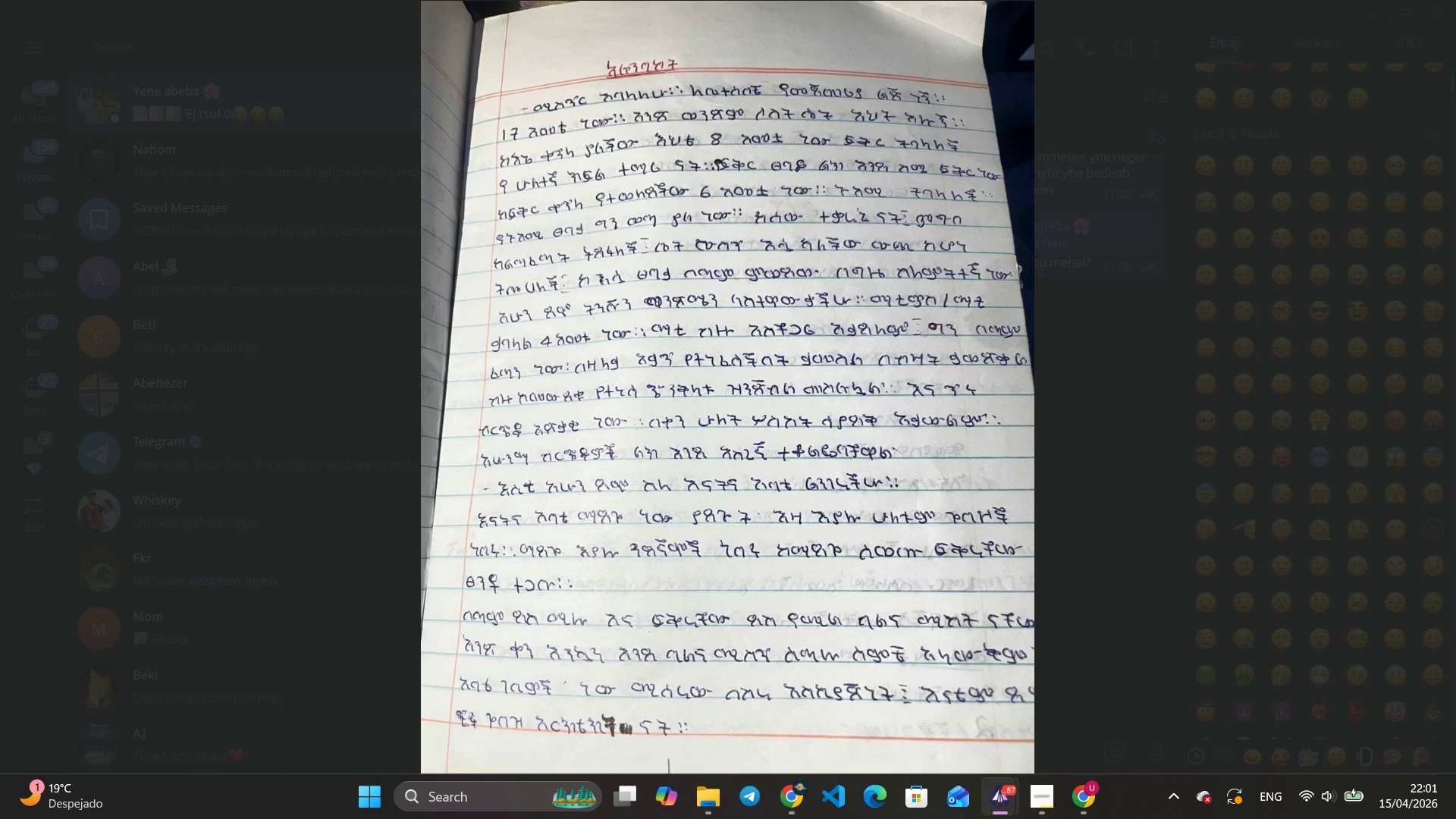 
left_click([297, 383])
 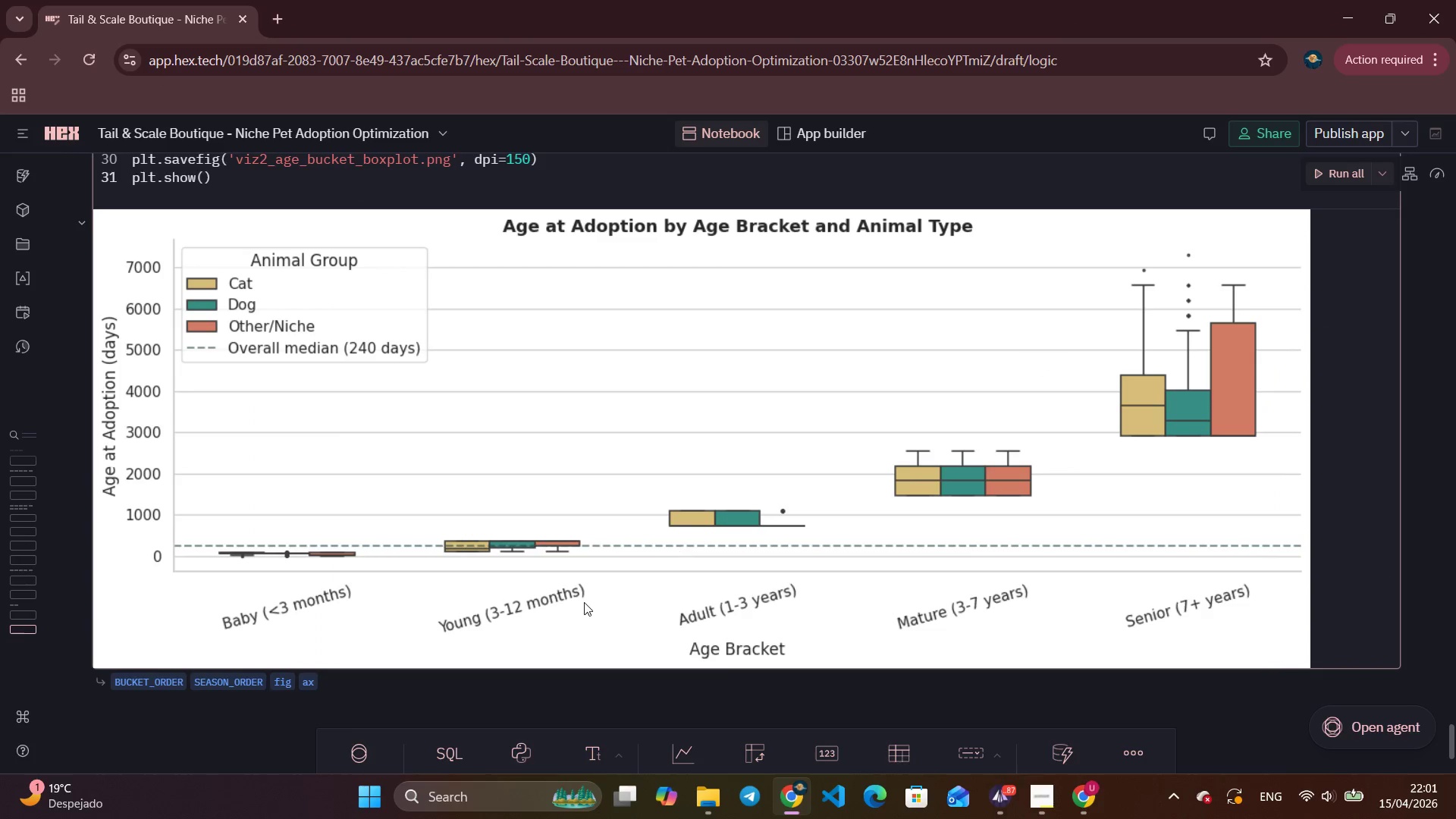 
scroll: coordinate [584, 602], scroll_direction: down, amount: 4.0
 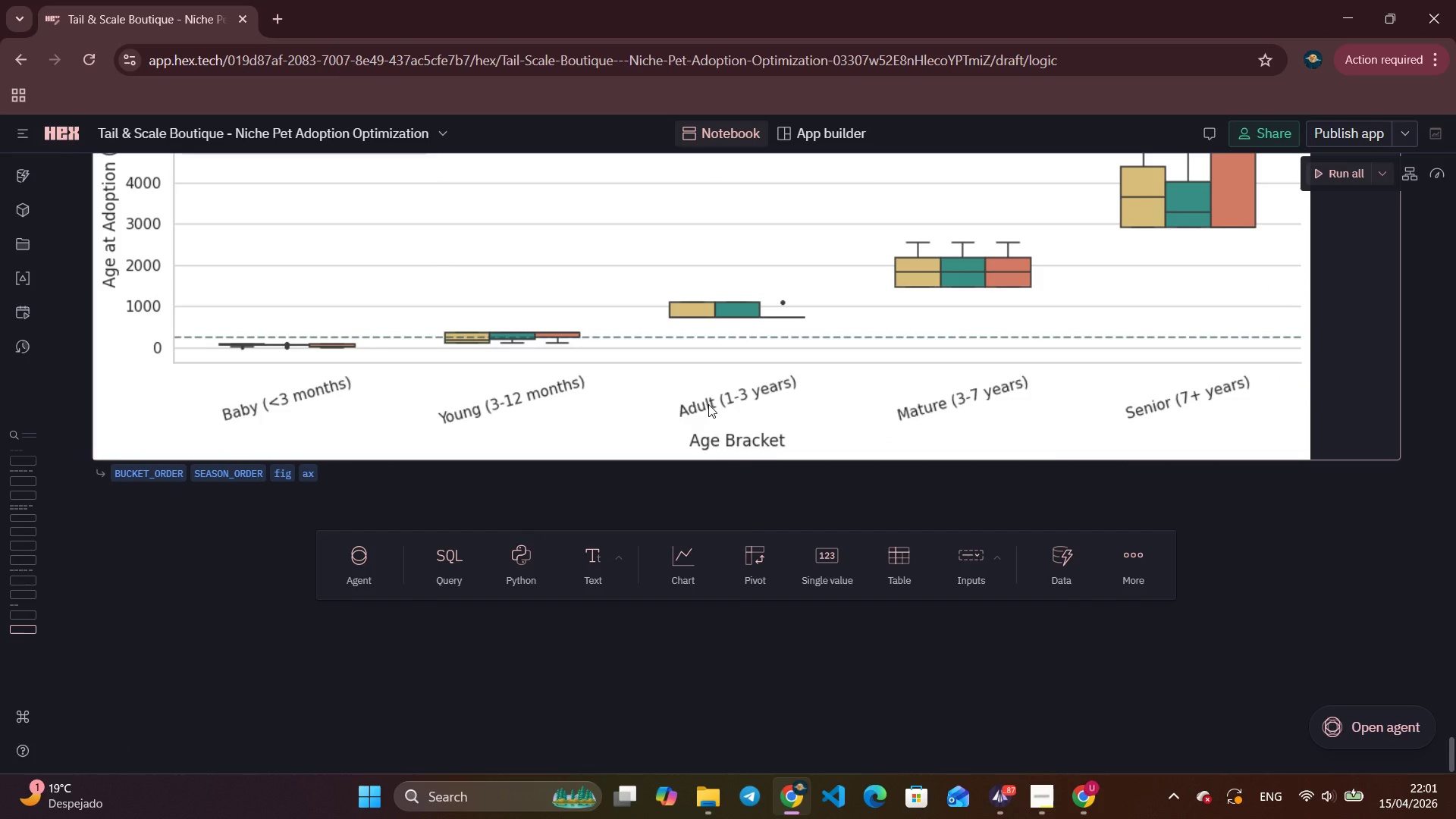 
wait(11.48)
 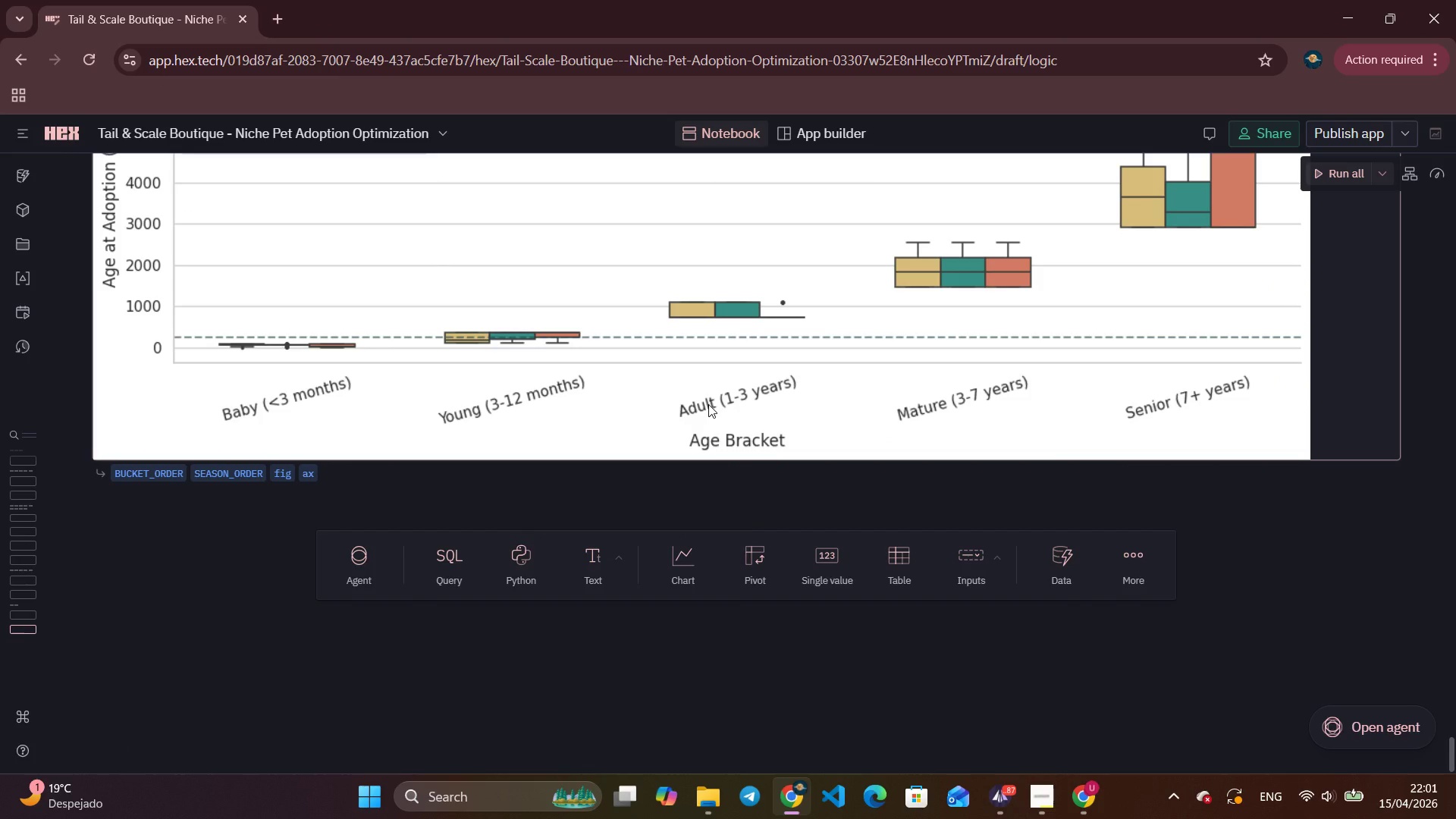 
scroll: coordinate [356, 406], scroll_direction: up, amount: 18.0
 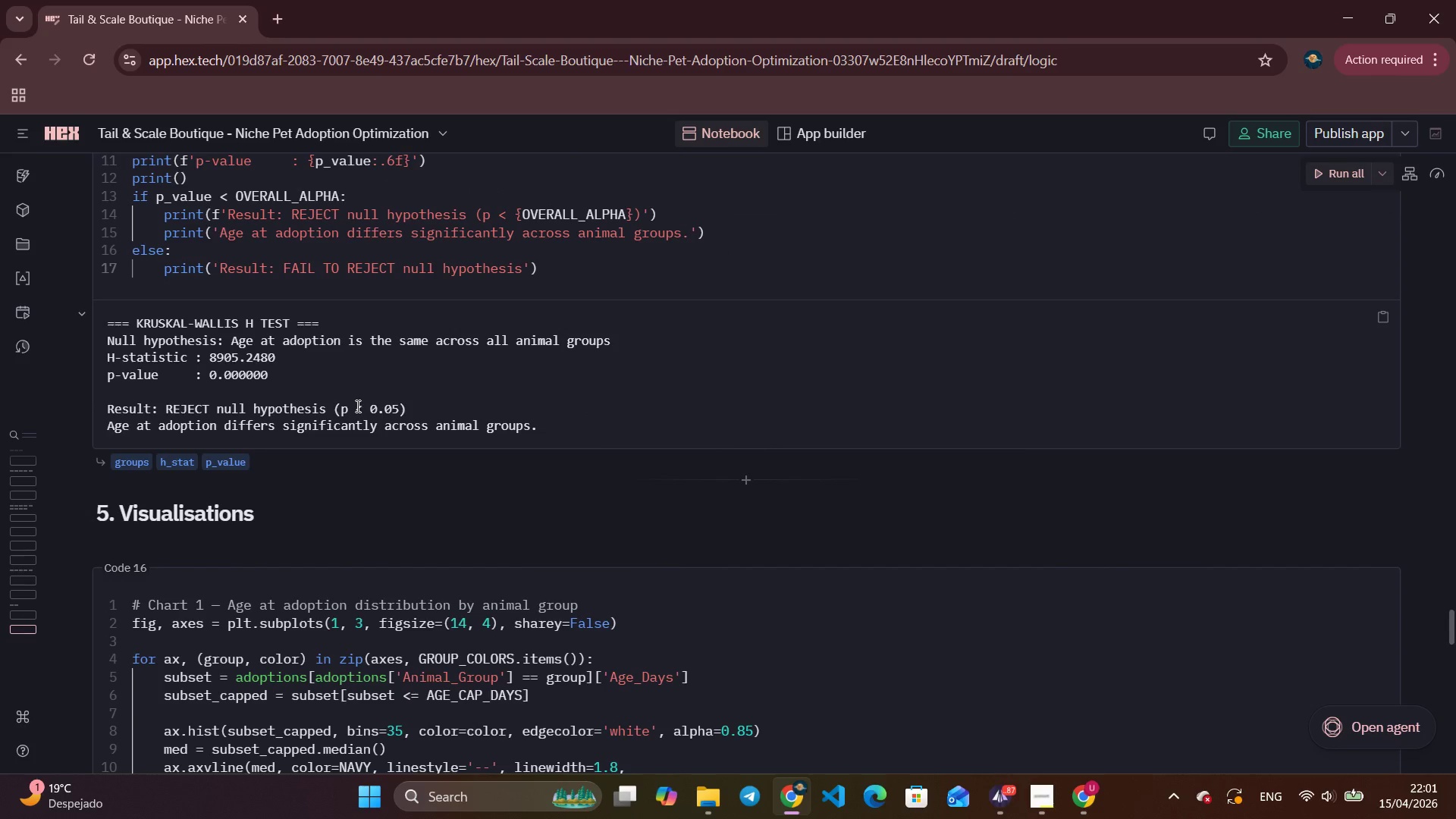 
scroll: coordinate [355, 401], scroll_direction: down, amount: 14.0
 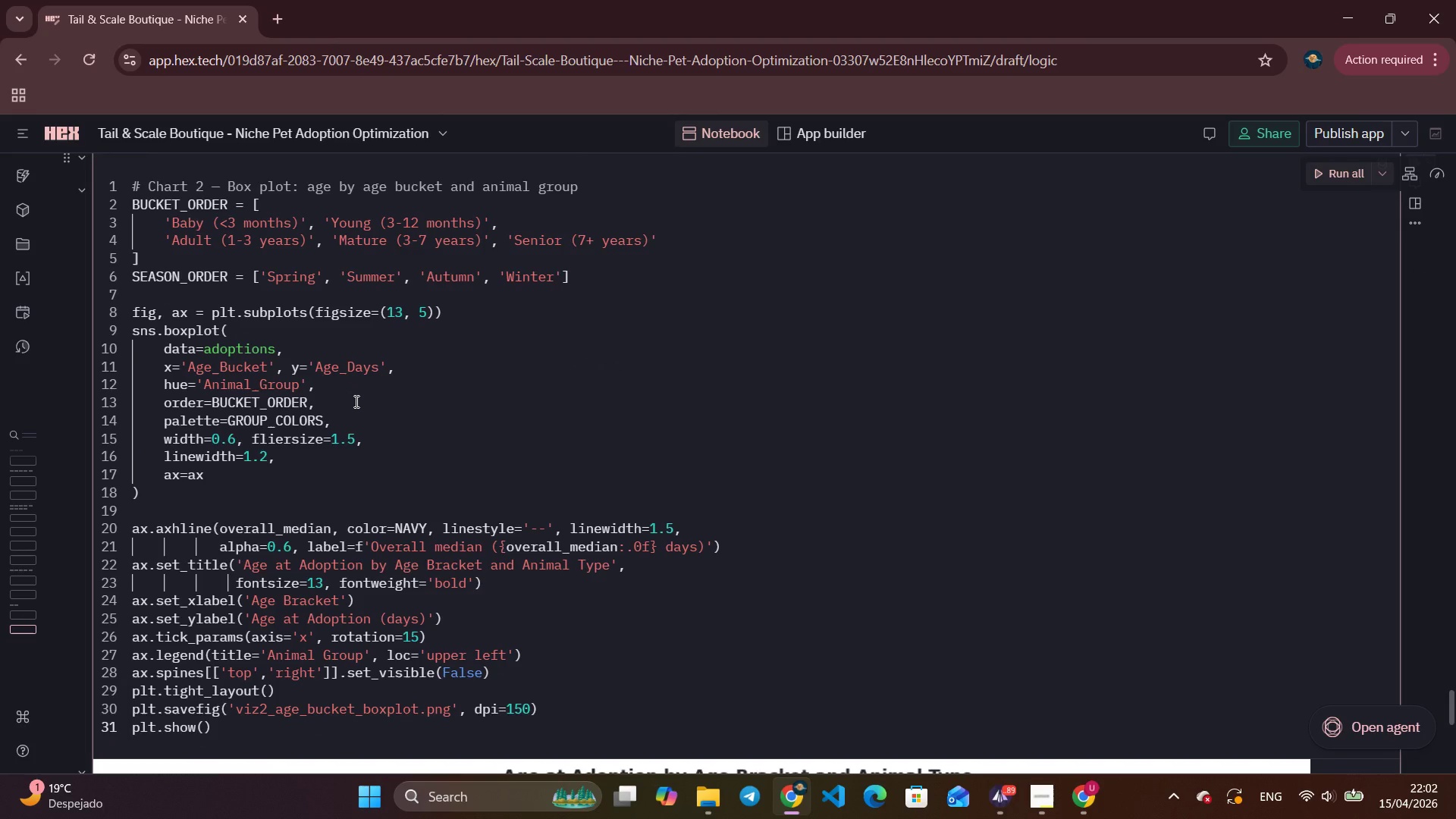 
wait(13.05)
 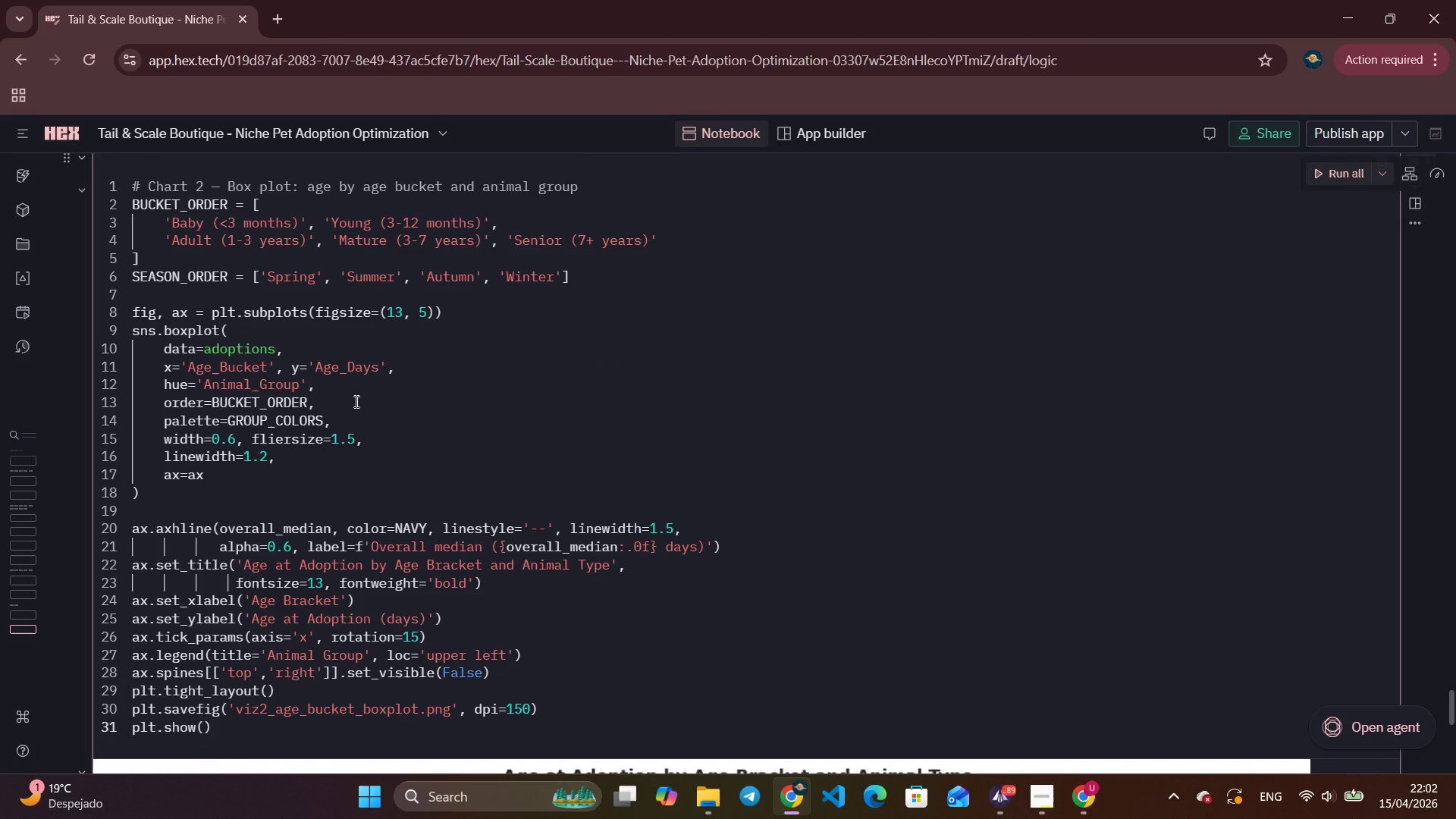 
double_click([547, 713])
 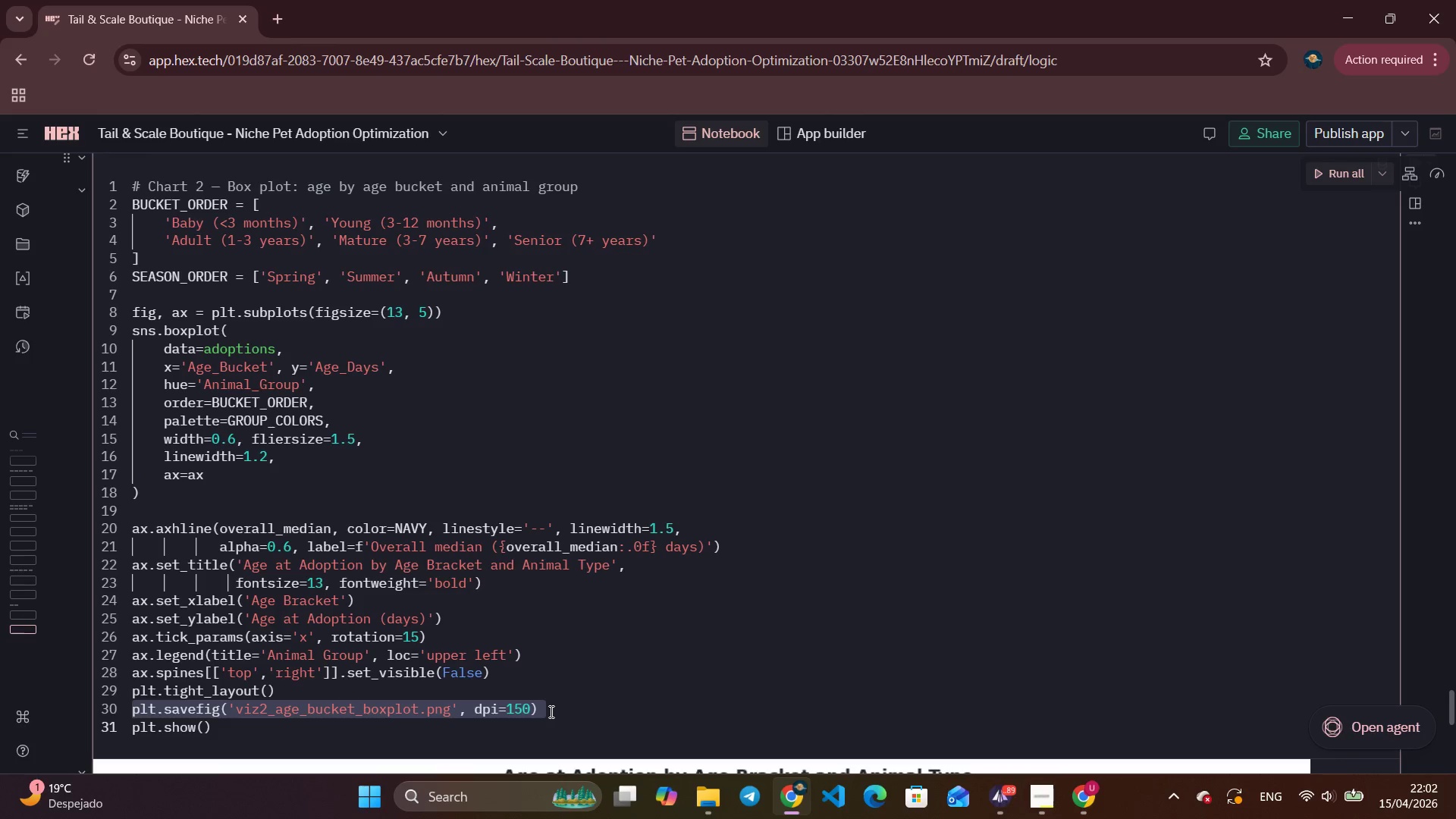 
triple_click([547, 713])
 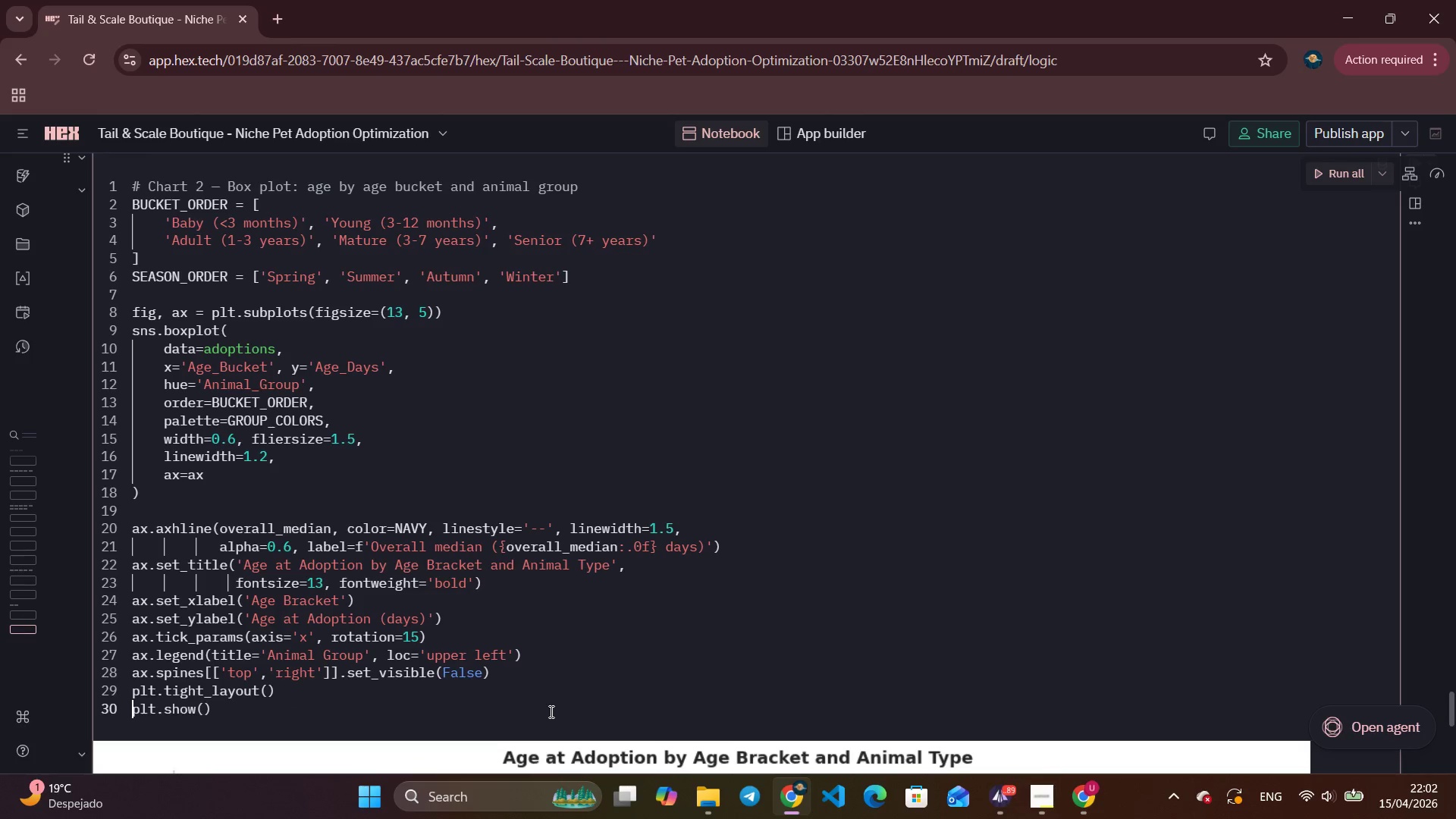 
key(Backspace)
 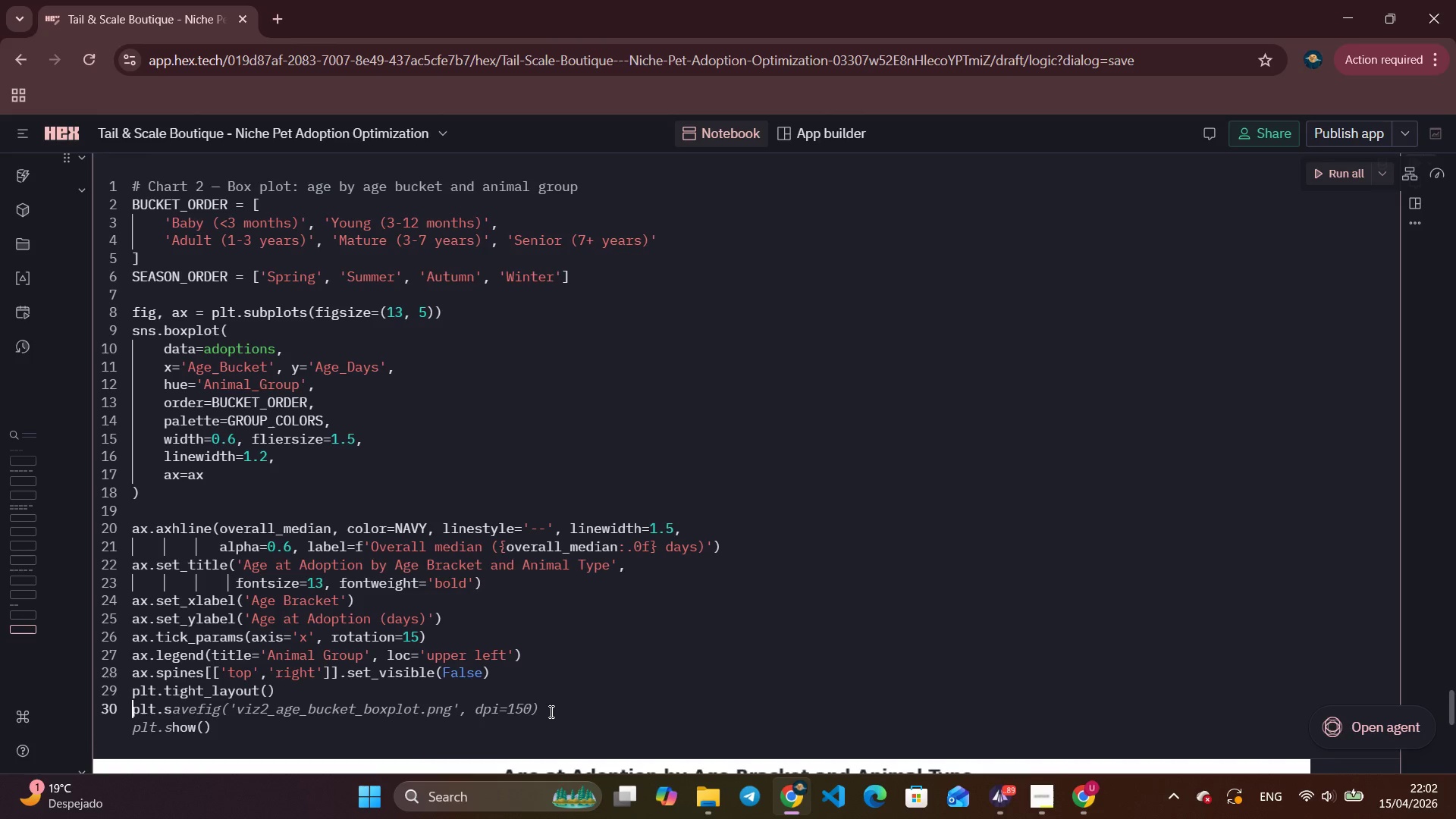 
key(Control+S)
 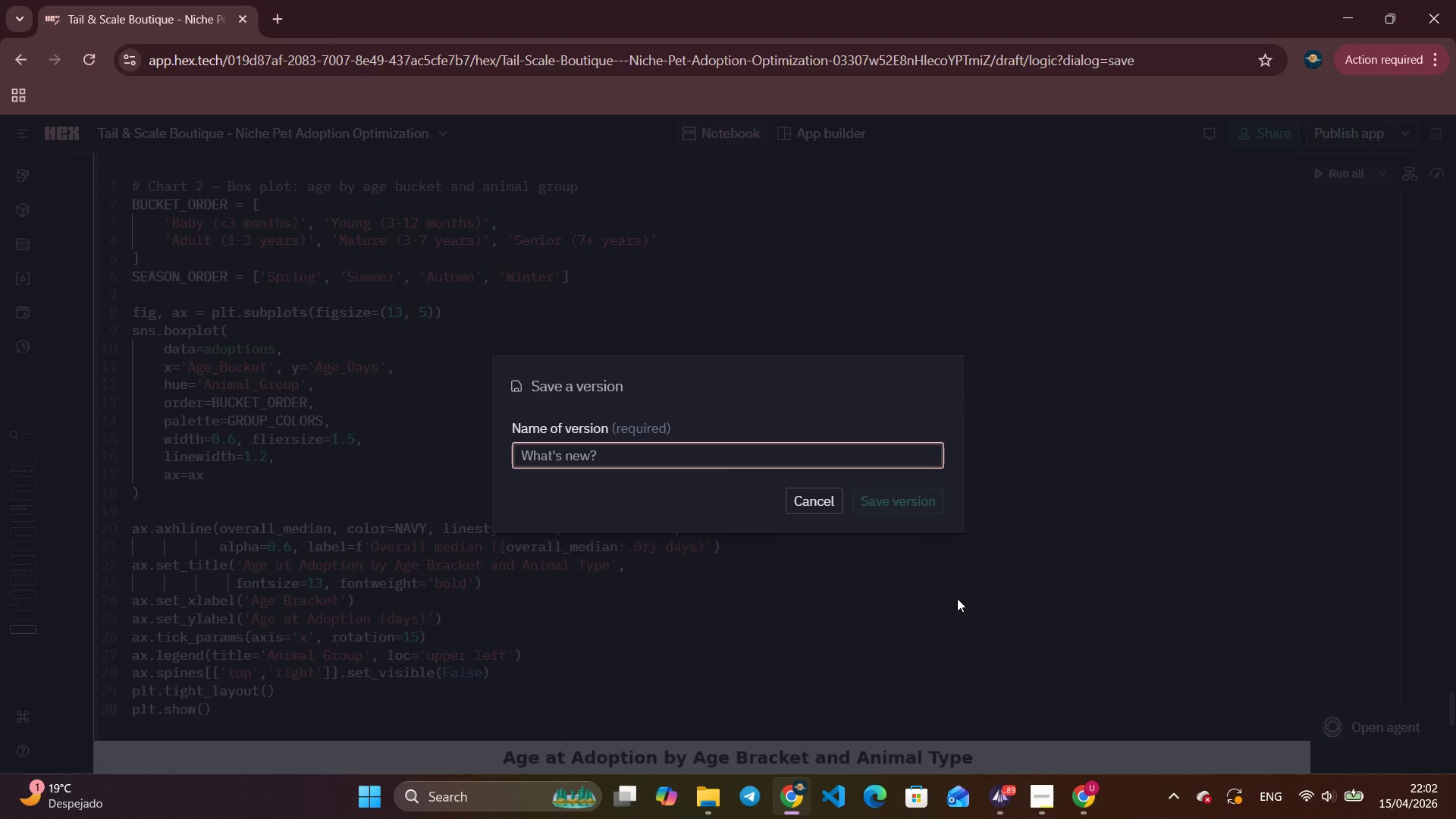 
left_click([957, 598])
 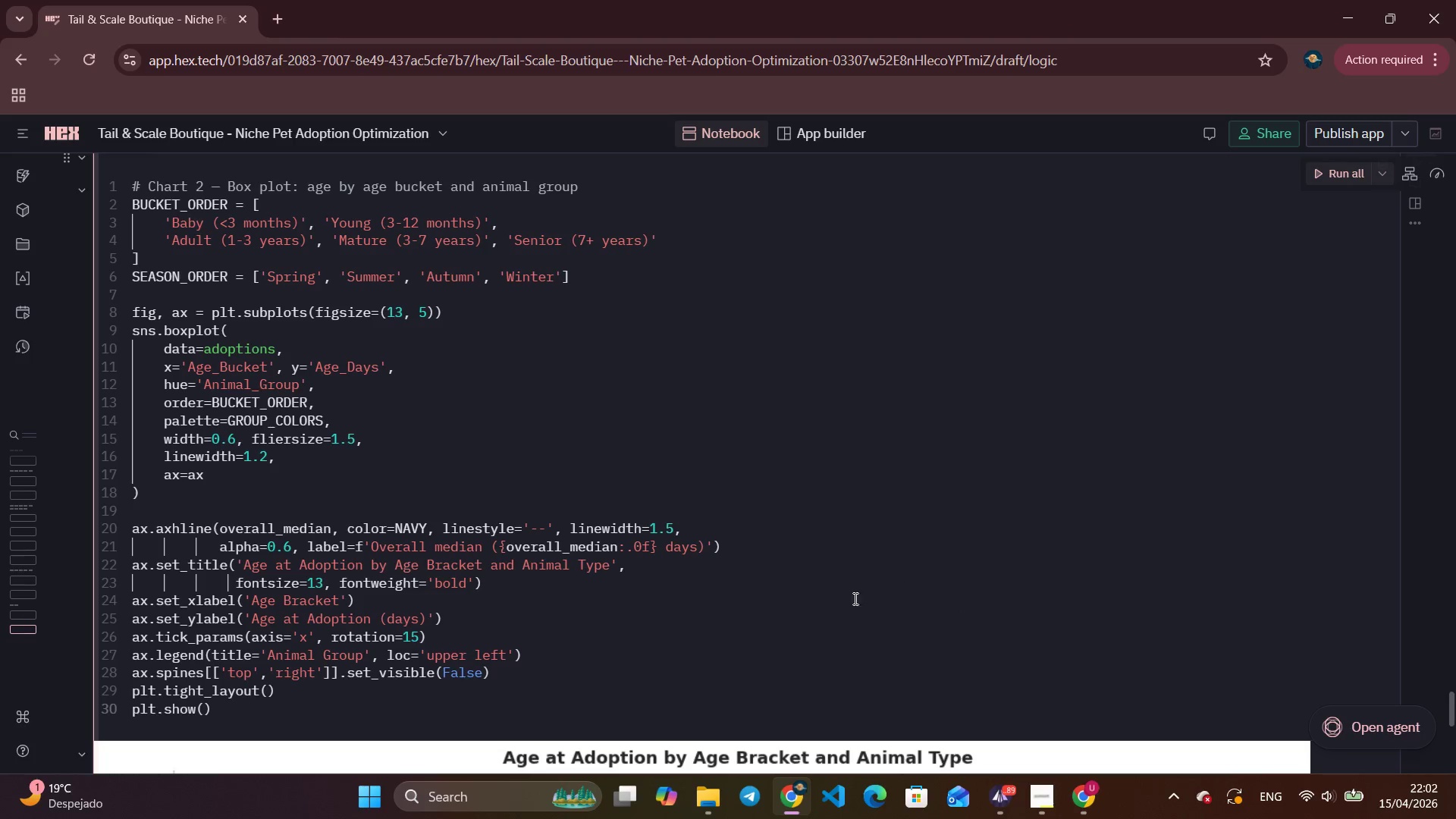 
scroll: coordinate [794, 601], scroll_direction: down, amount: 3.0
 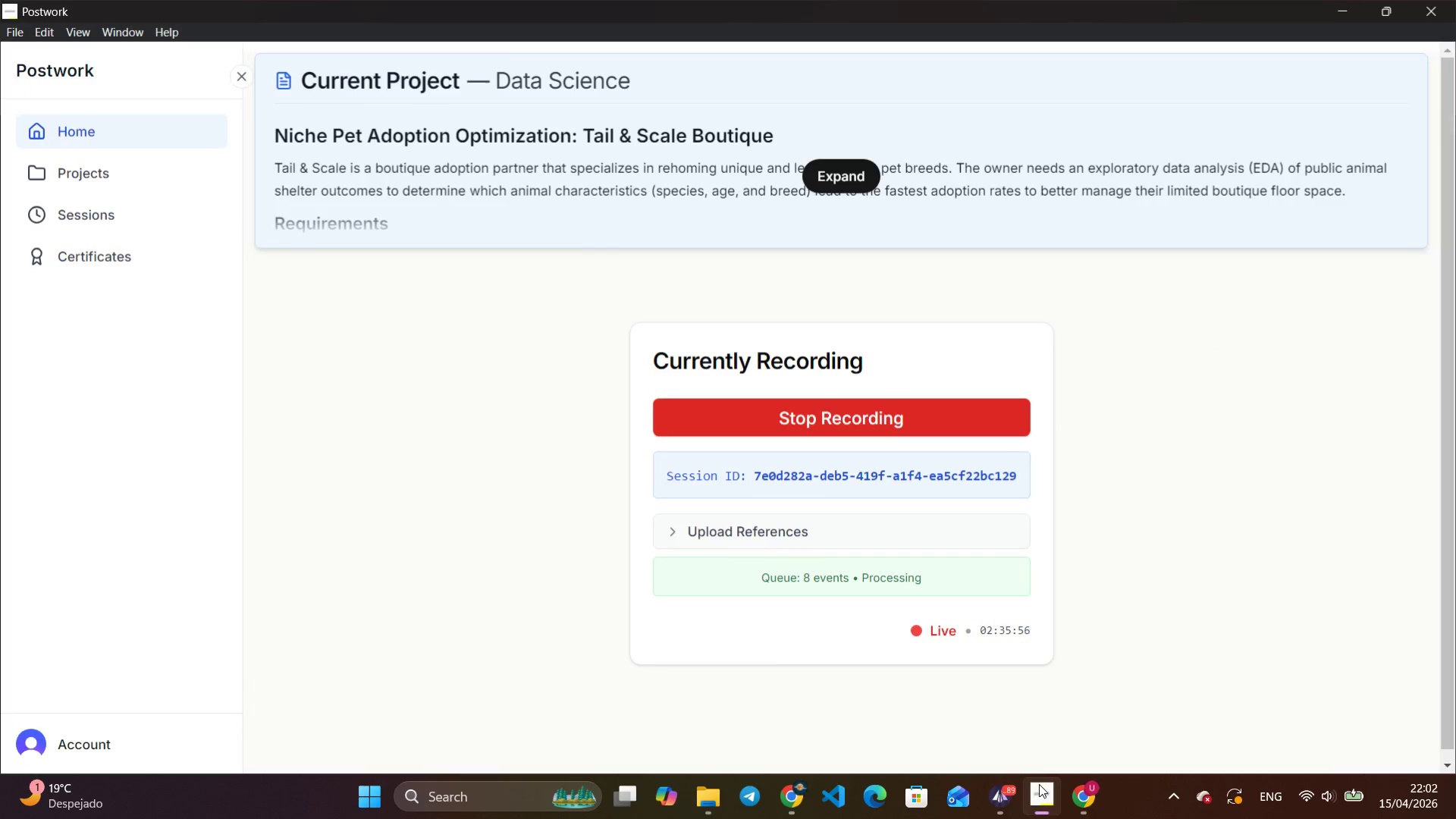 
left_click([1039, 784])